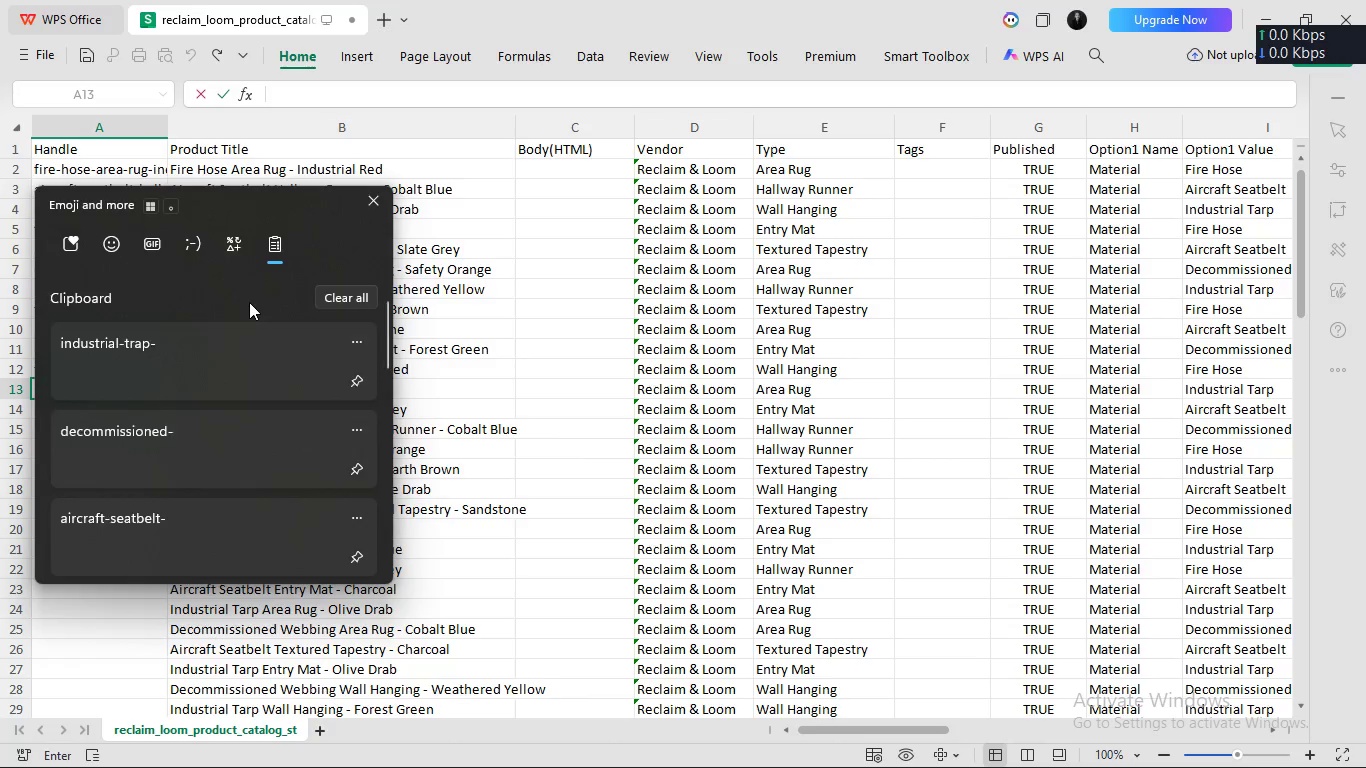 
type(are)
key(Backspace)
key(Backspace)
key(Backspace)
 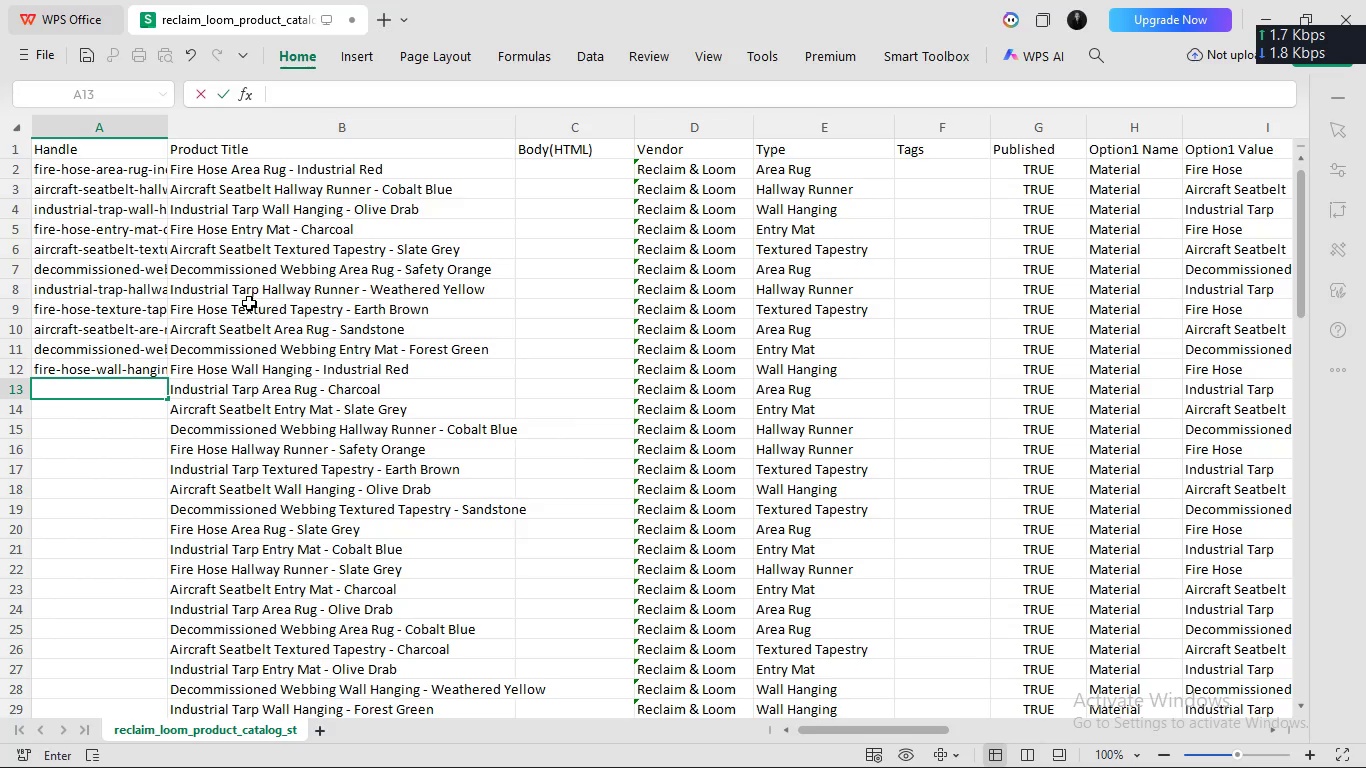 
key(Control+Z)
 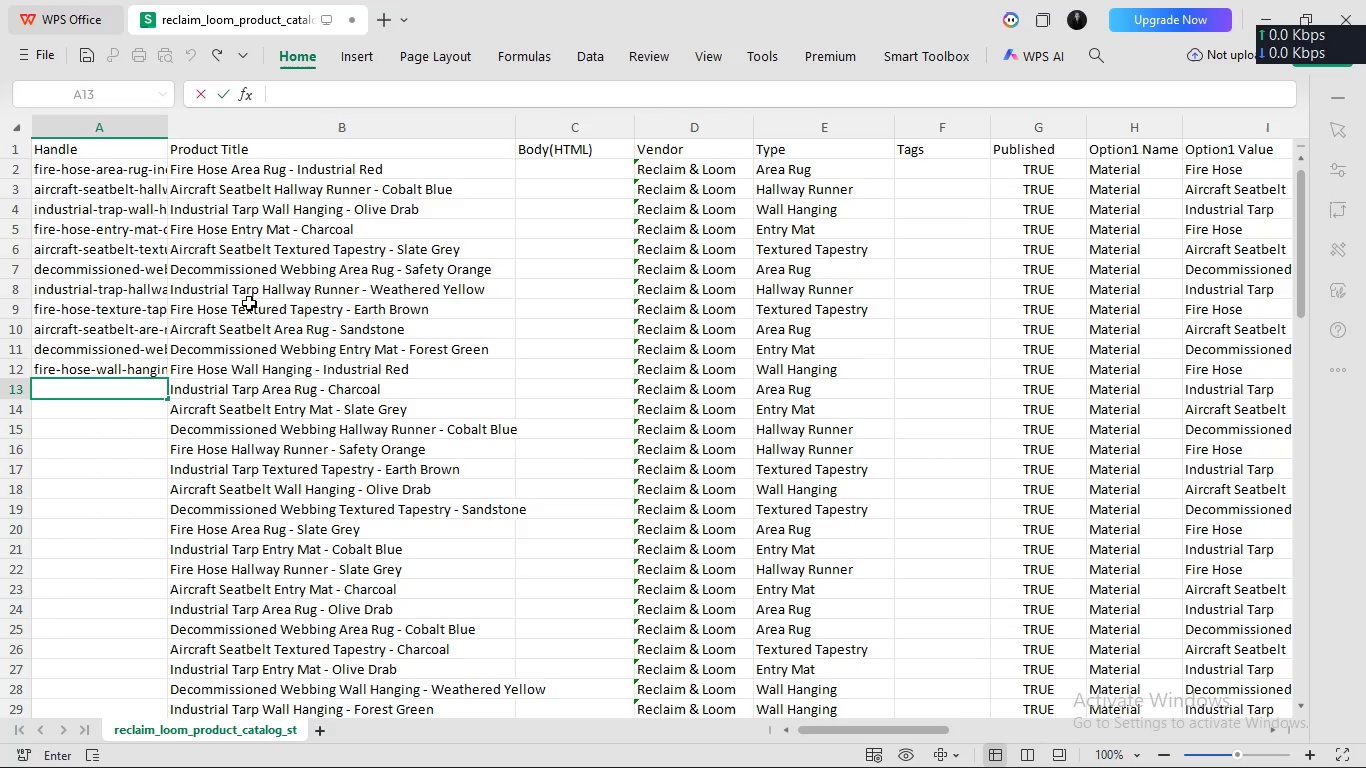 
key(Meta+MetaLeft)
 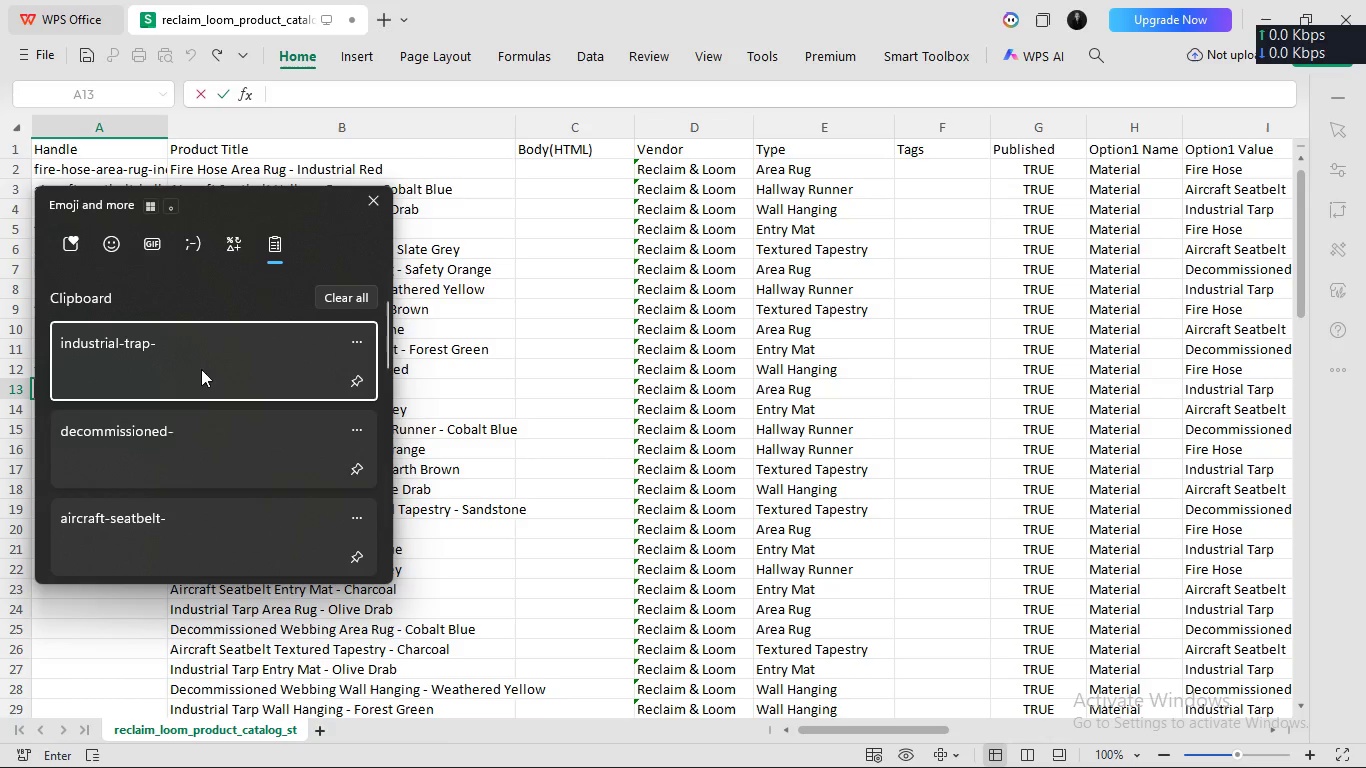 
left_click([200, 384])
 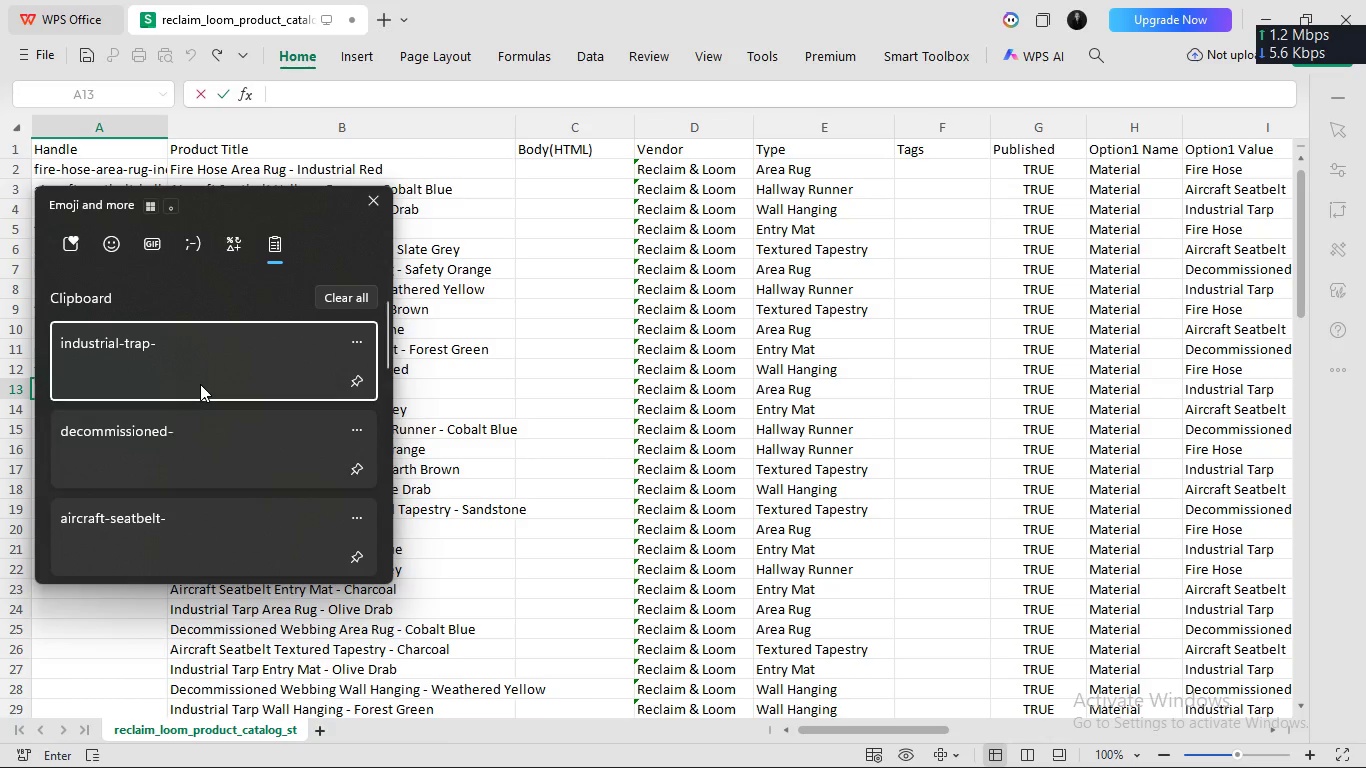 
key(Control+ControlLeft)
 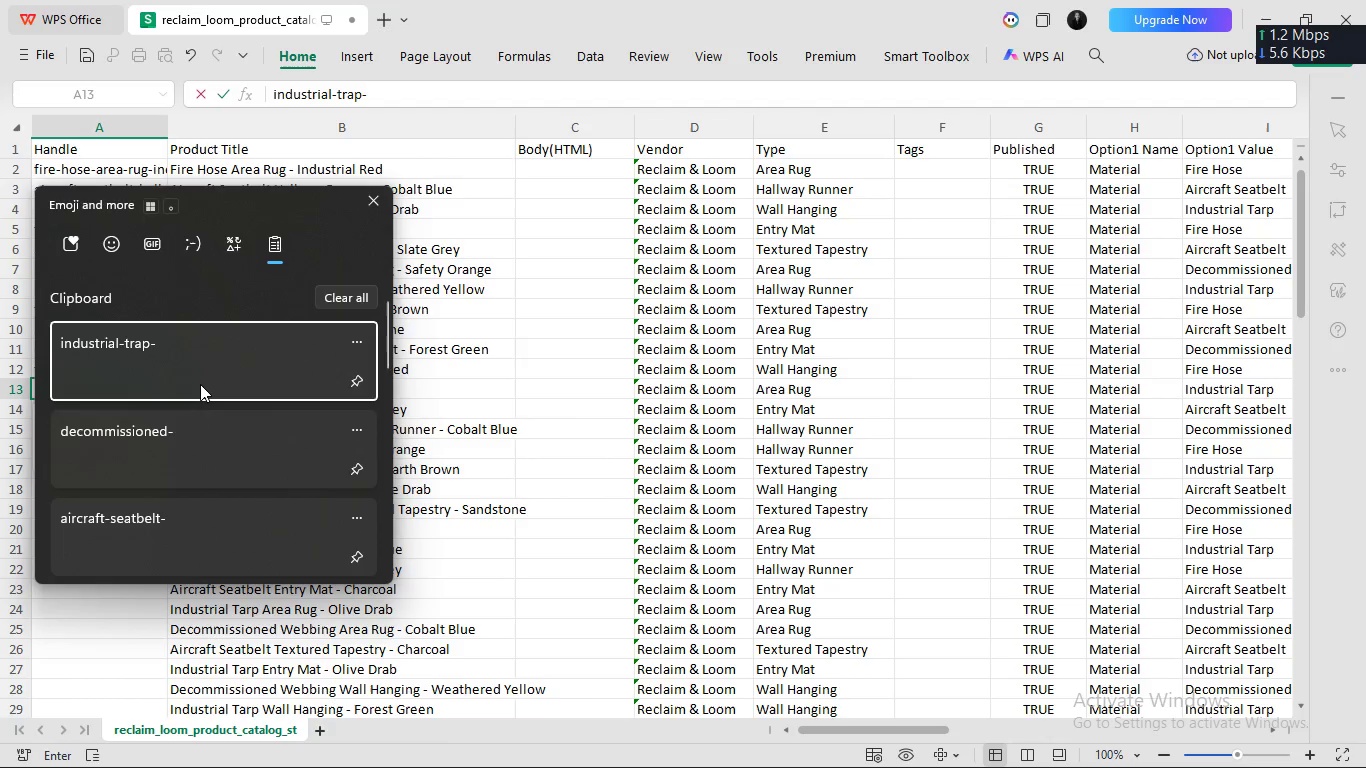 
hold_key(key=V, duration=17.66)
 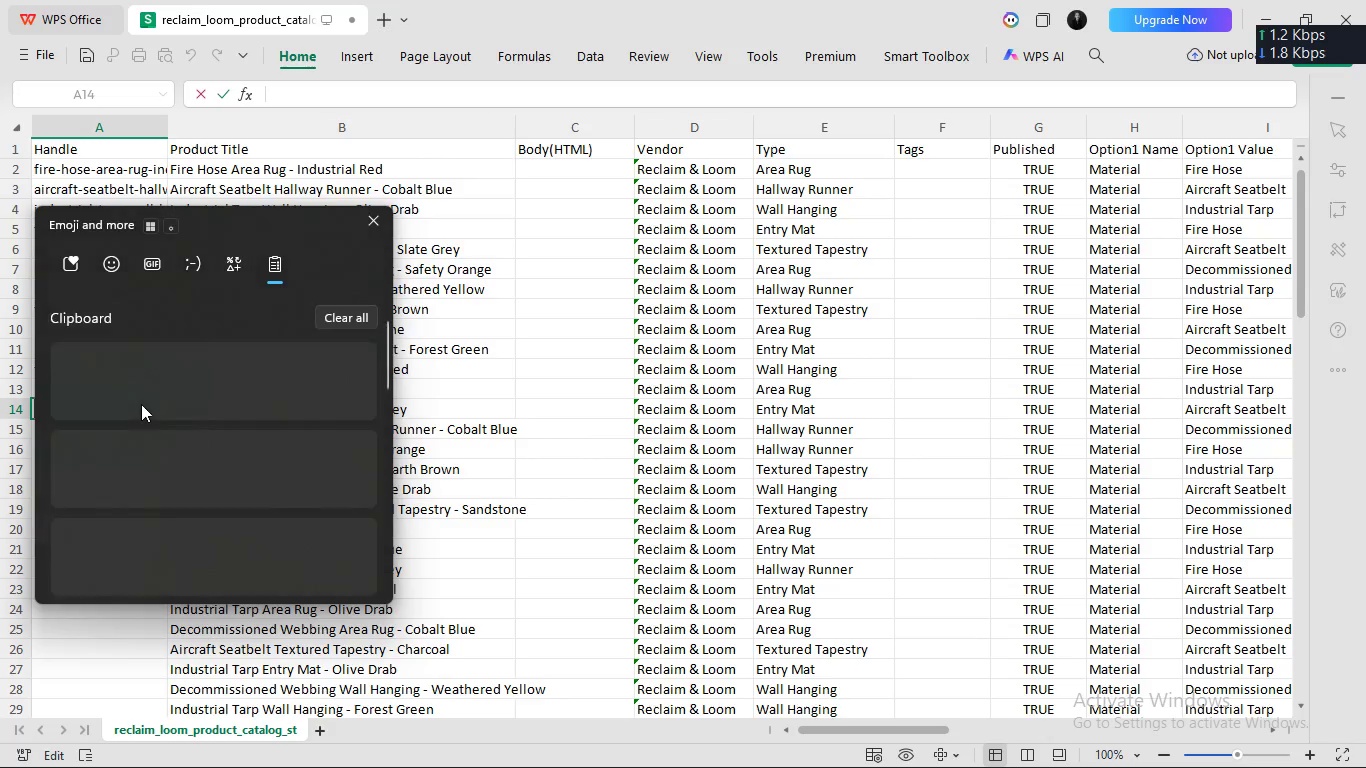 
left_click([143, 397])
 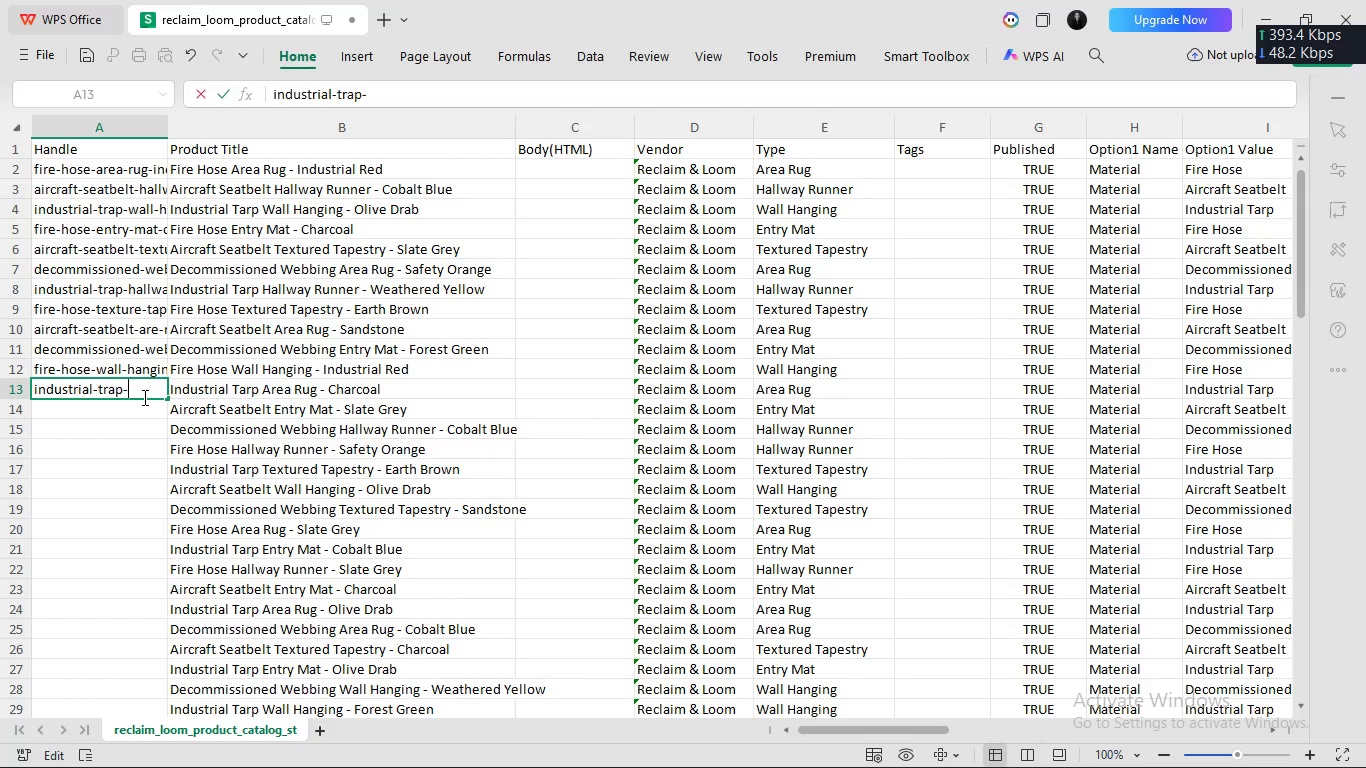 
type(are)
key(Backspace)
type(ea-rug-charcoal)
 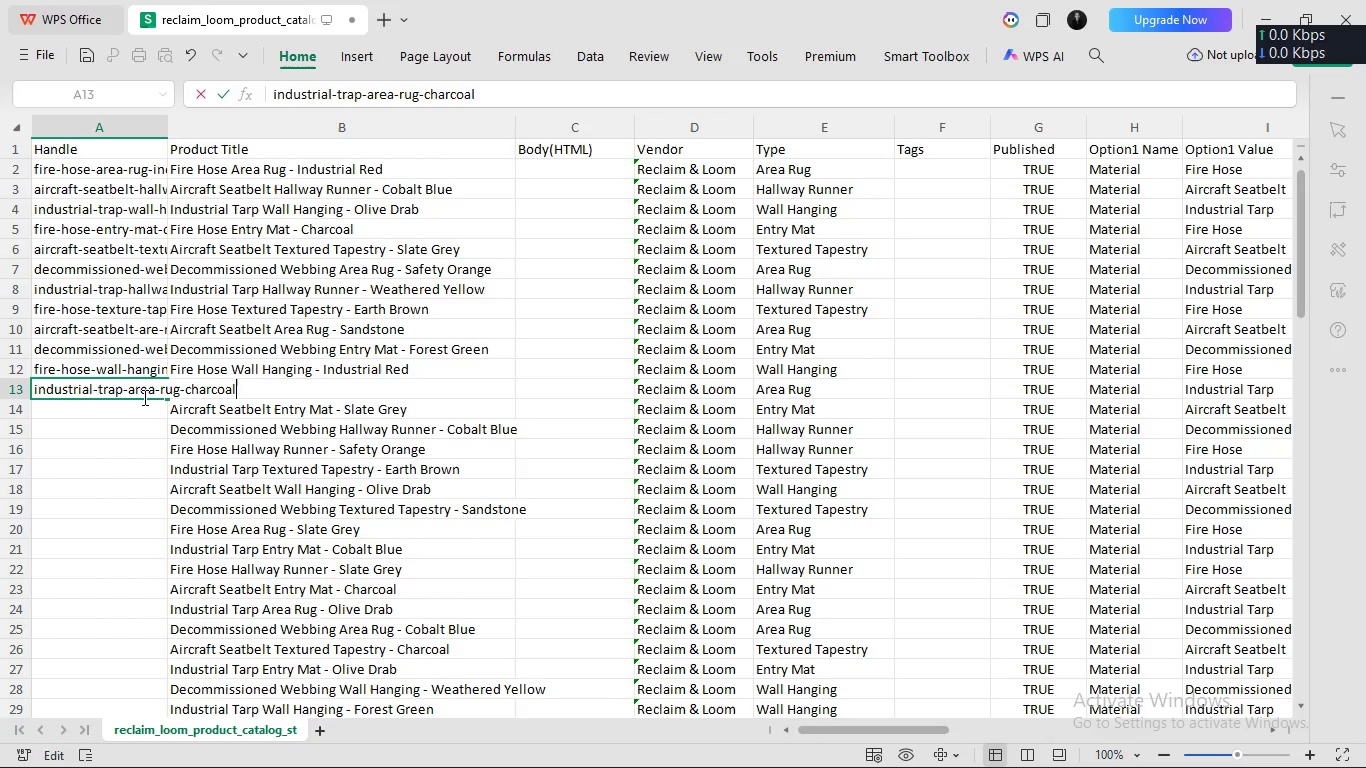 
key(Enter)
 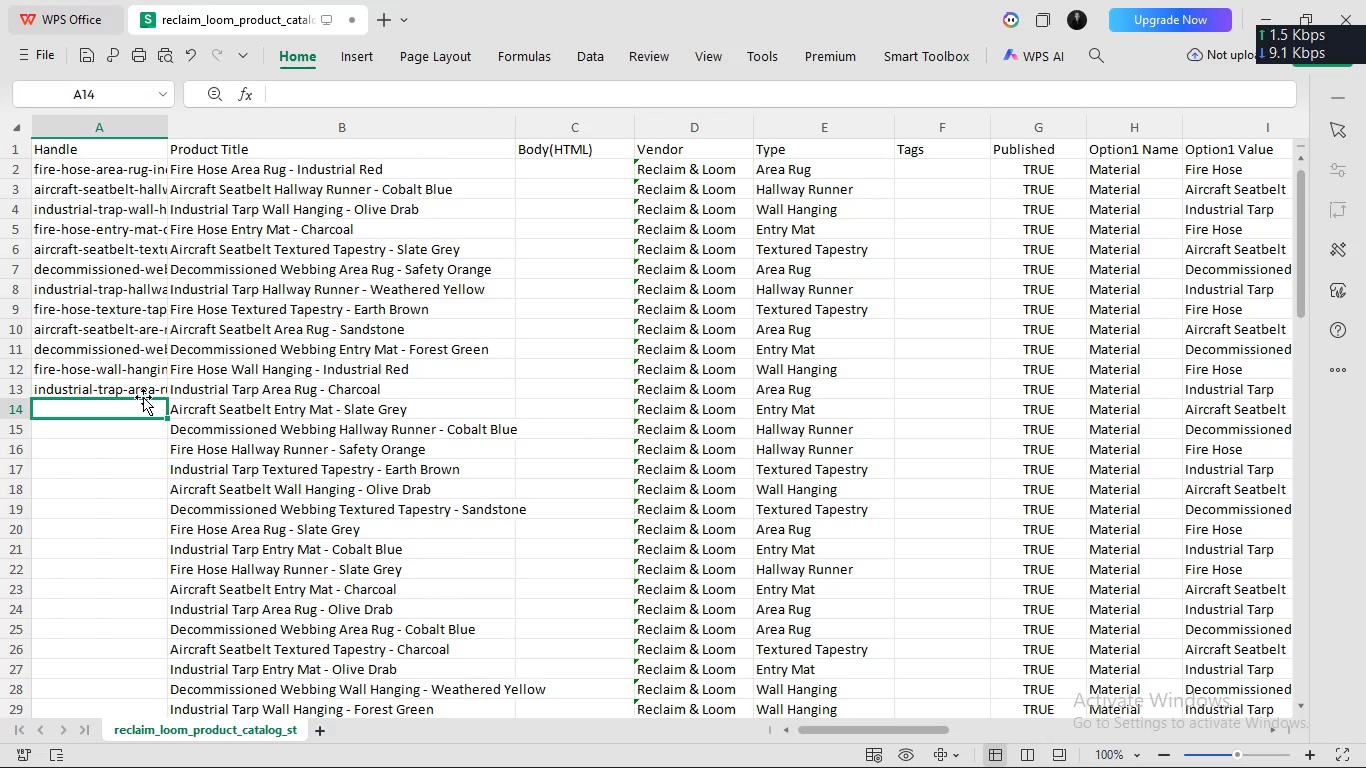 
double_click([143, 397])
 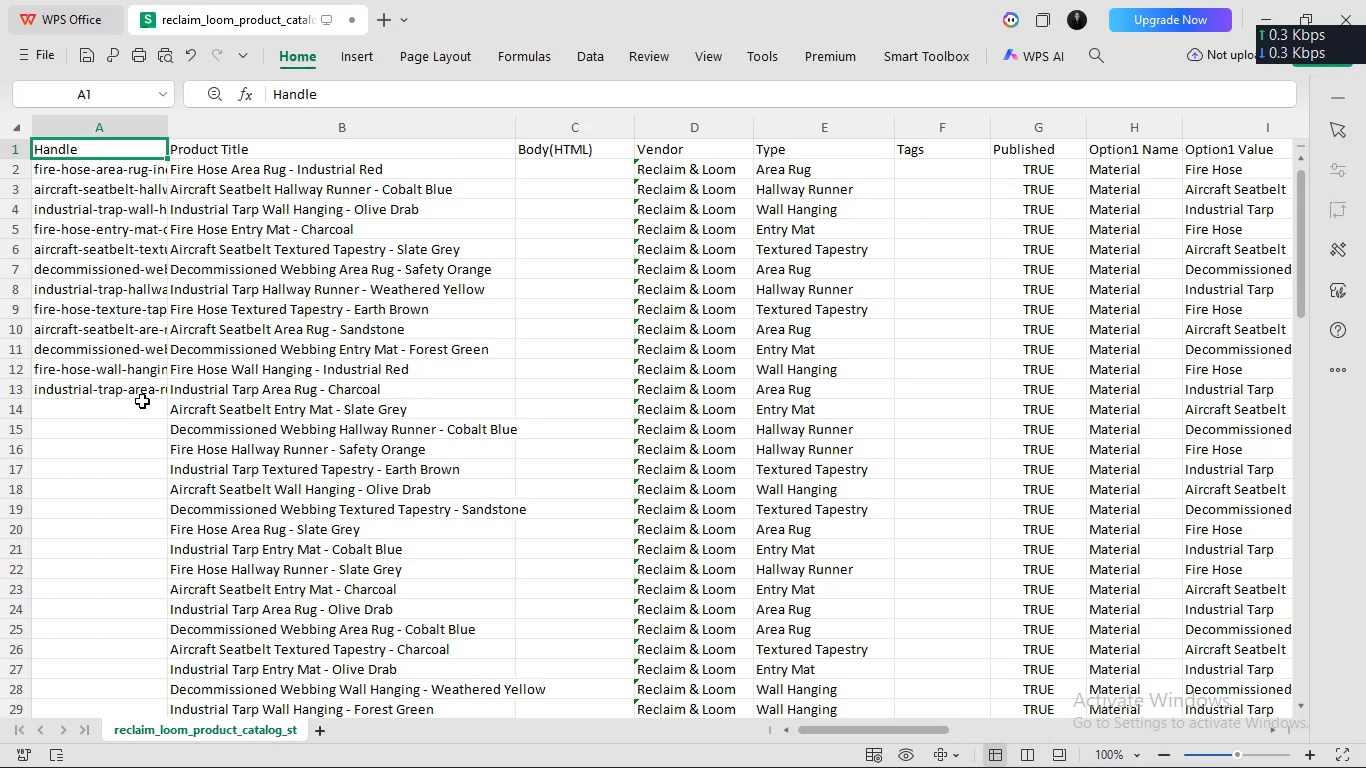 
left_click([141, 404])
 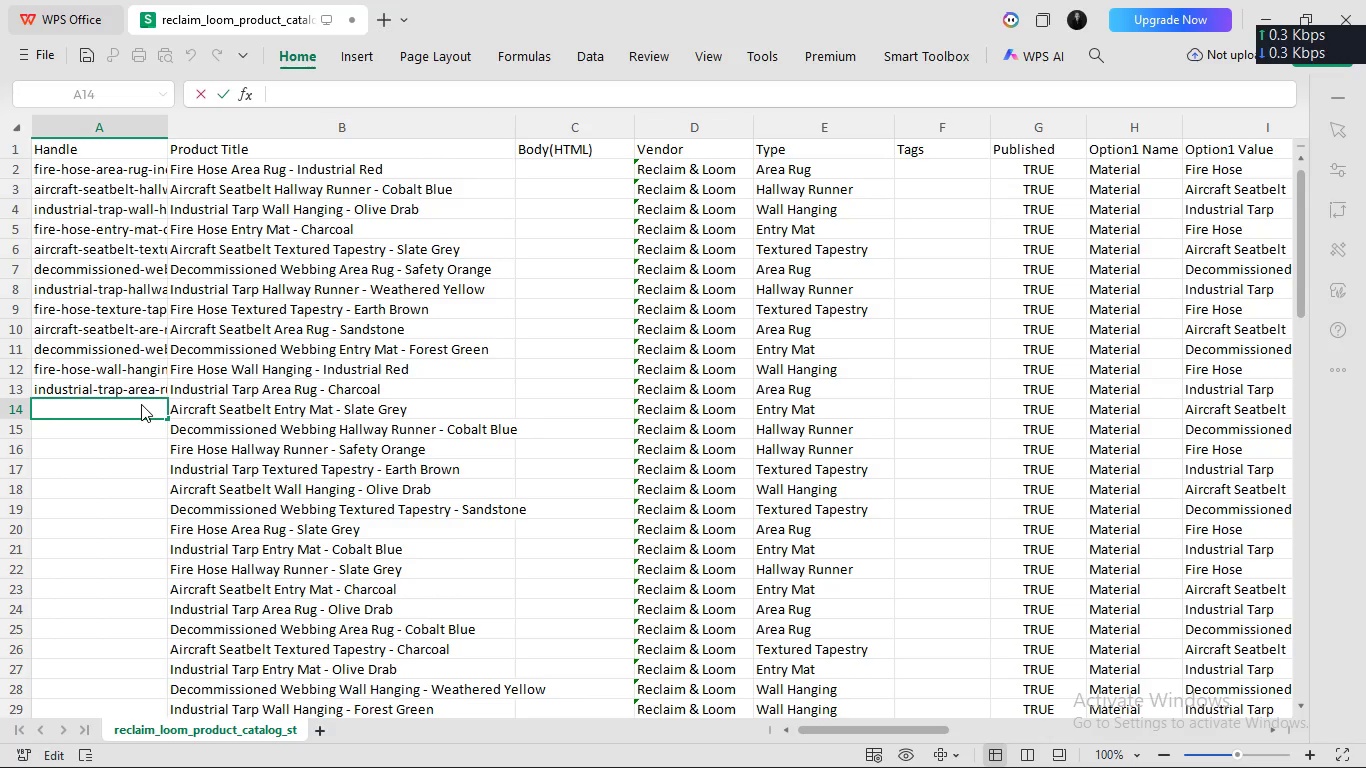 
double_click([141, 404])
 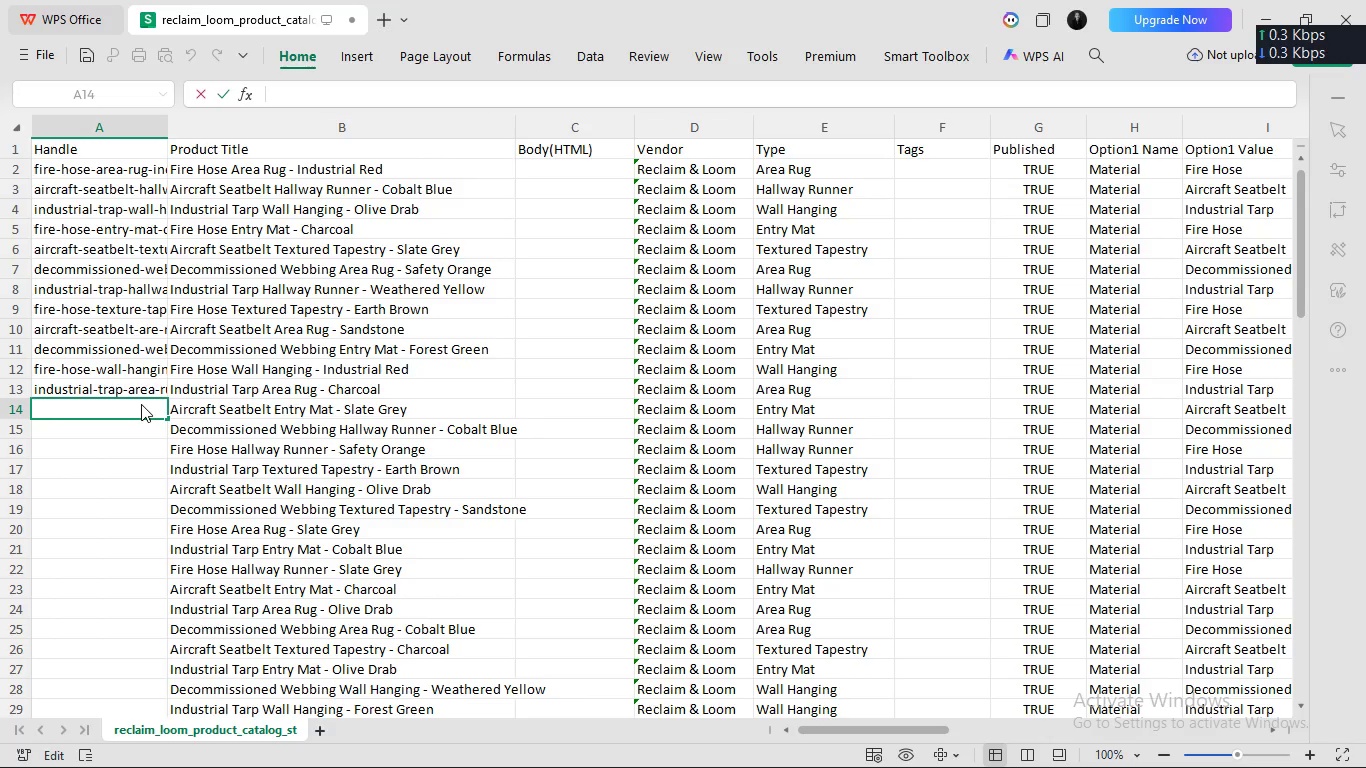 
key(Meta+MetaLeft)
 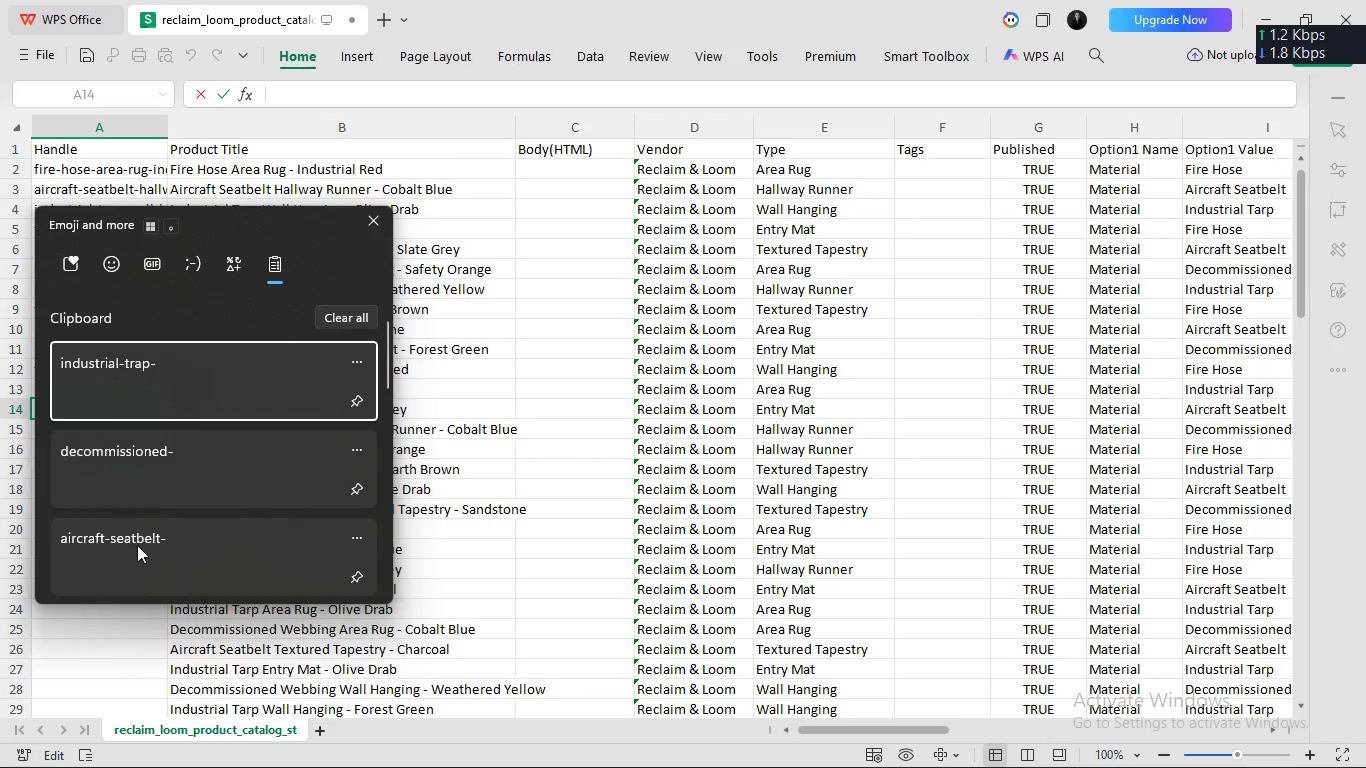 
left_click([139, 566])
 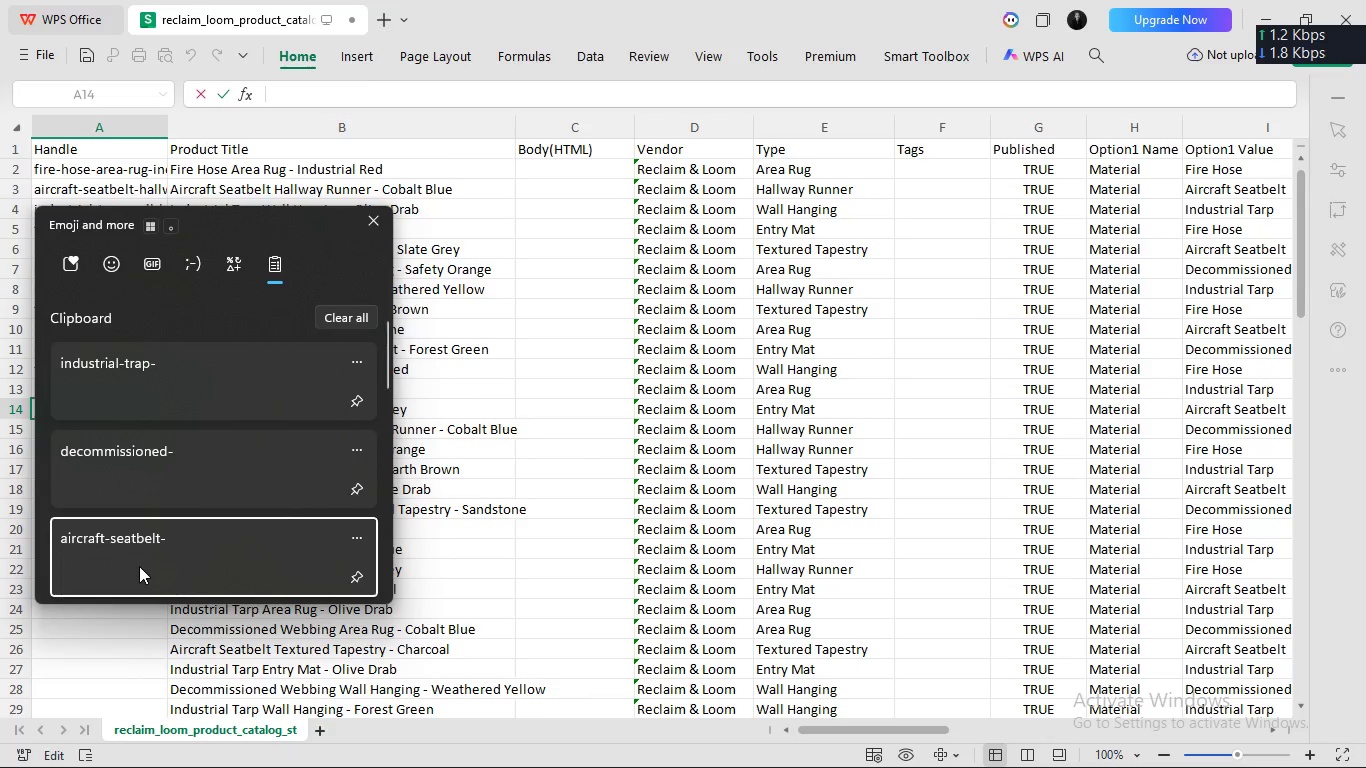 
key(Control+ControlLeft)
 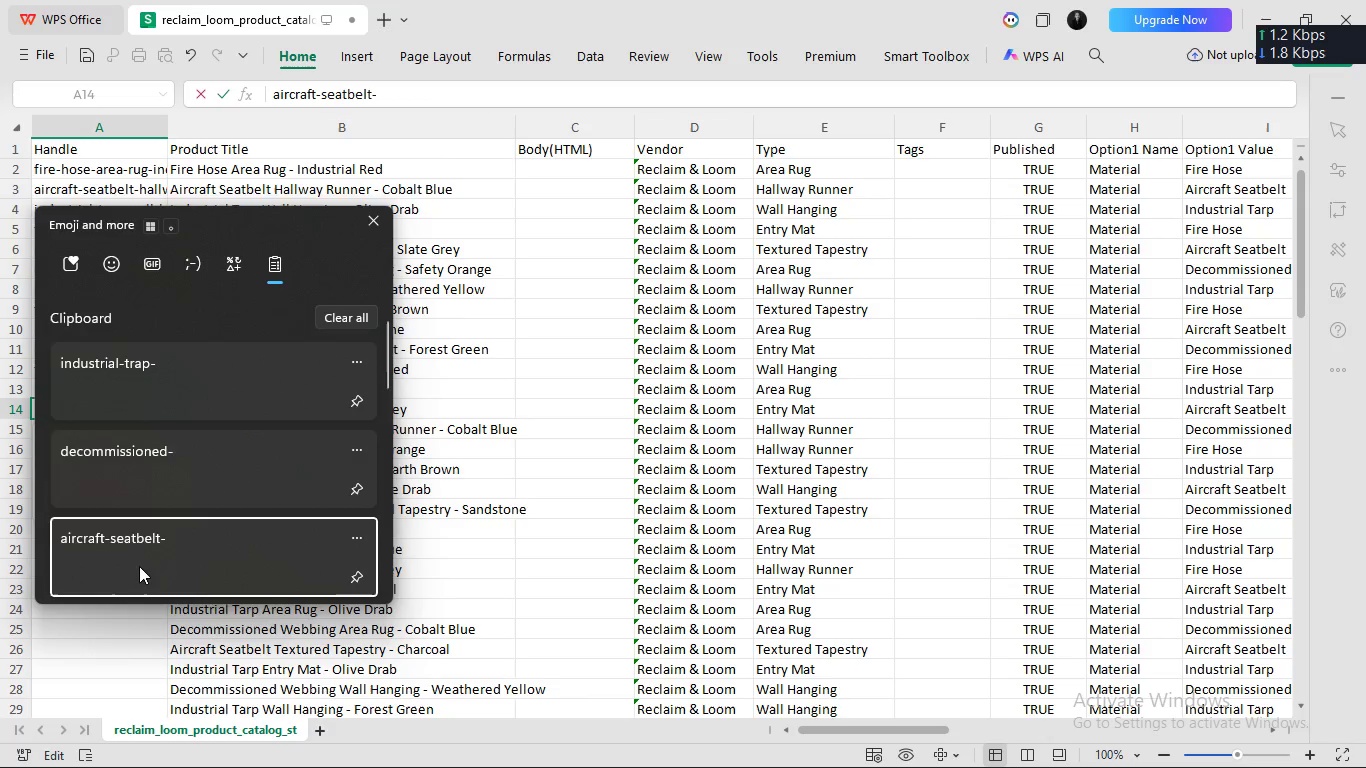 
hold_key(key=V, duration=21.94)
 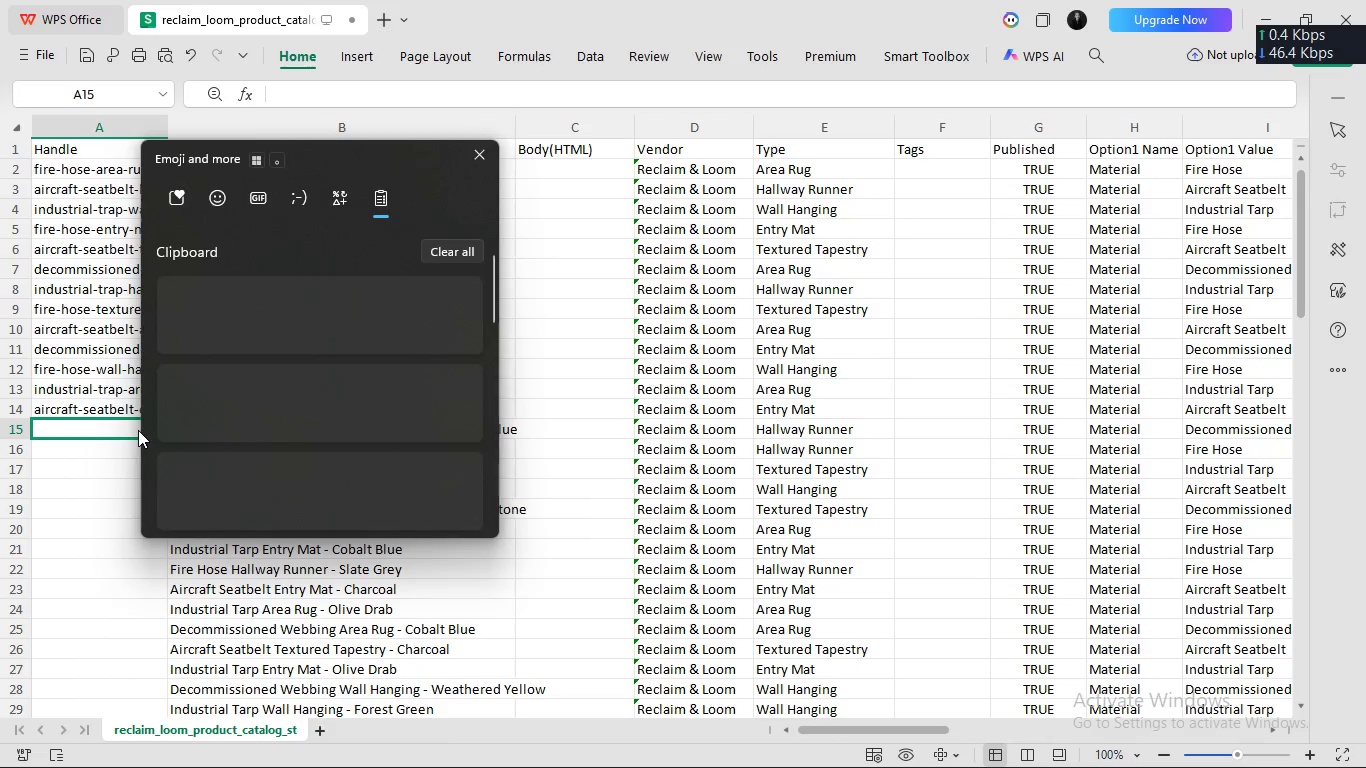 
type(entry-mat-slta)
key(Backspace)
key(Backspace)
type(ate-grey)
 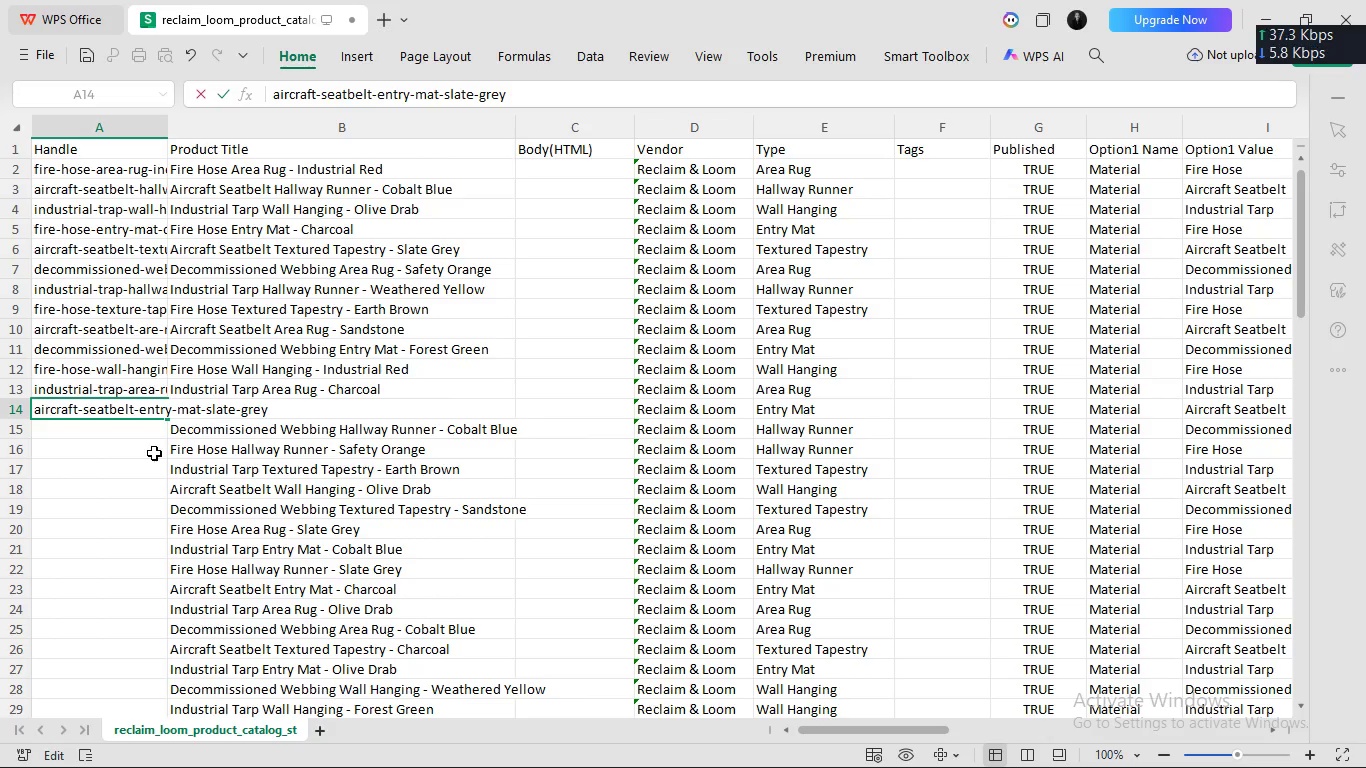 
key(Enter)
 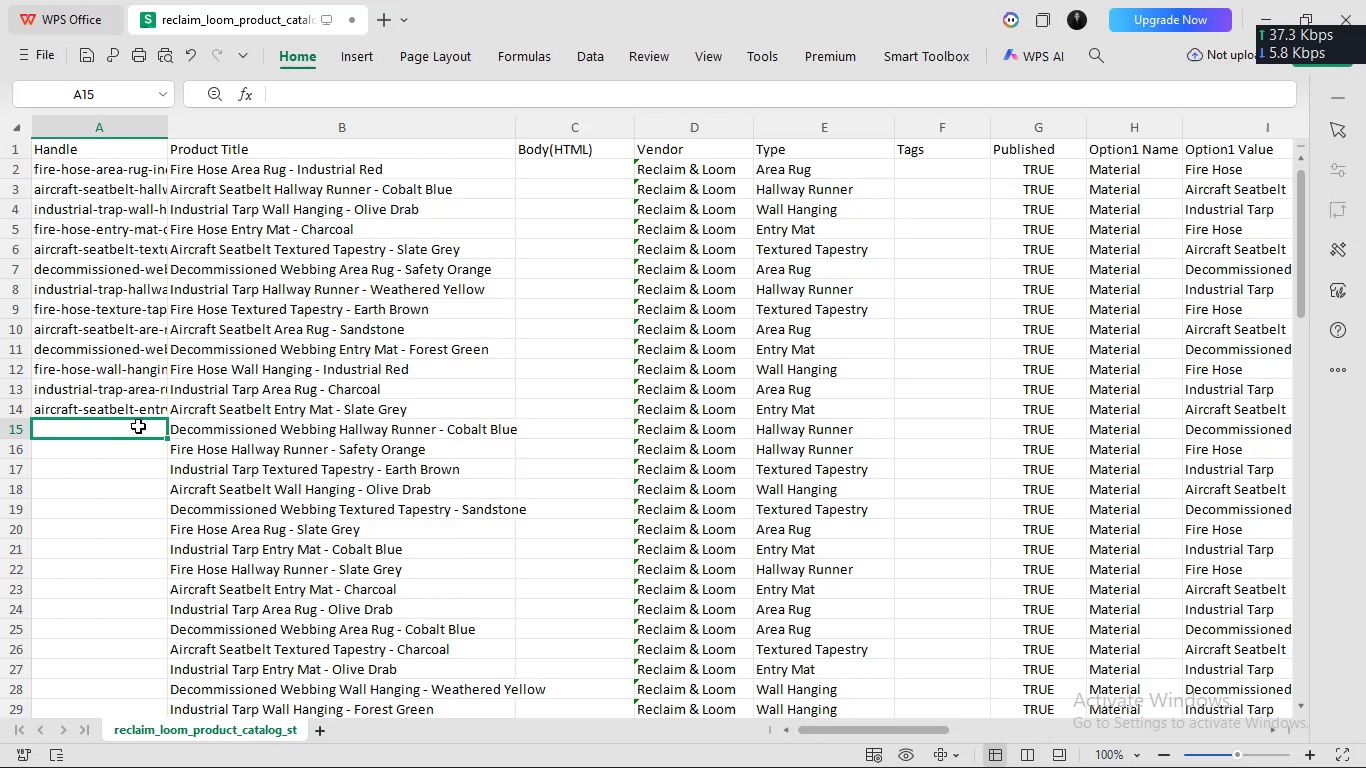 
left_click([138, 430])
 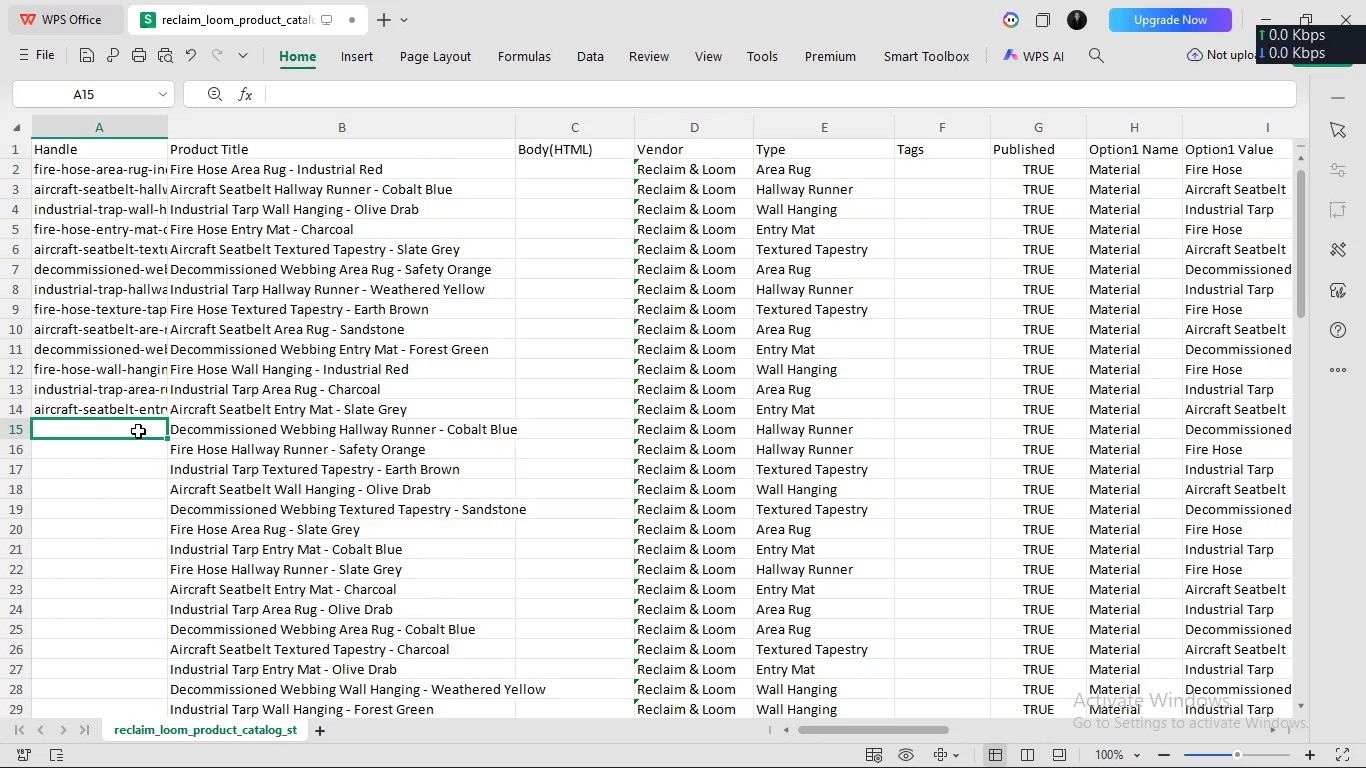 
key(Meta+MetaLeft)
 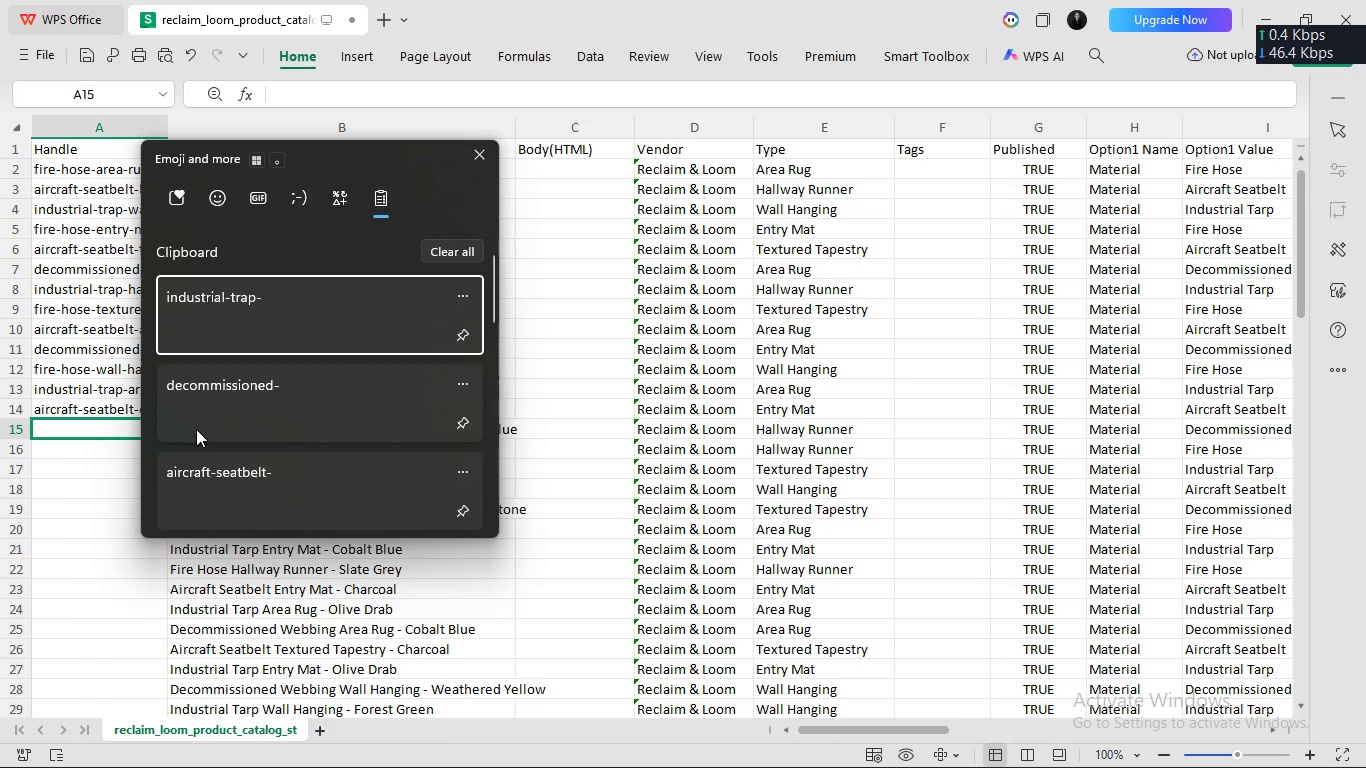 
left_click([206, 419])
 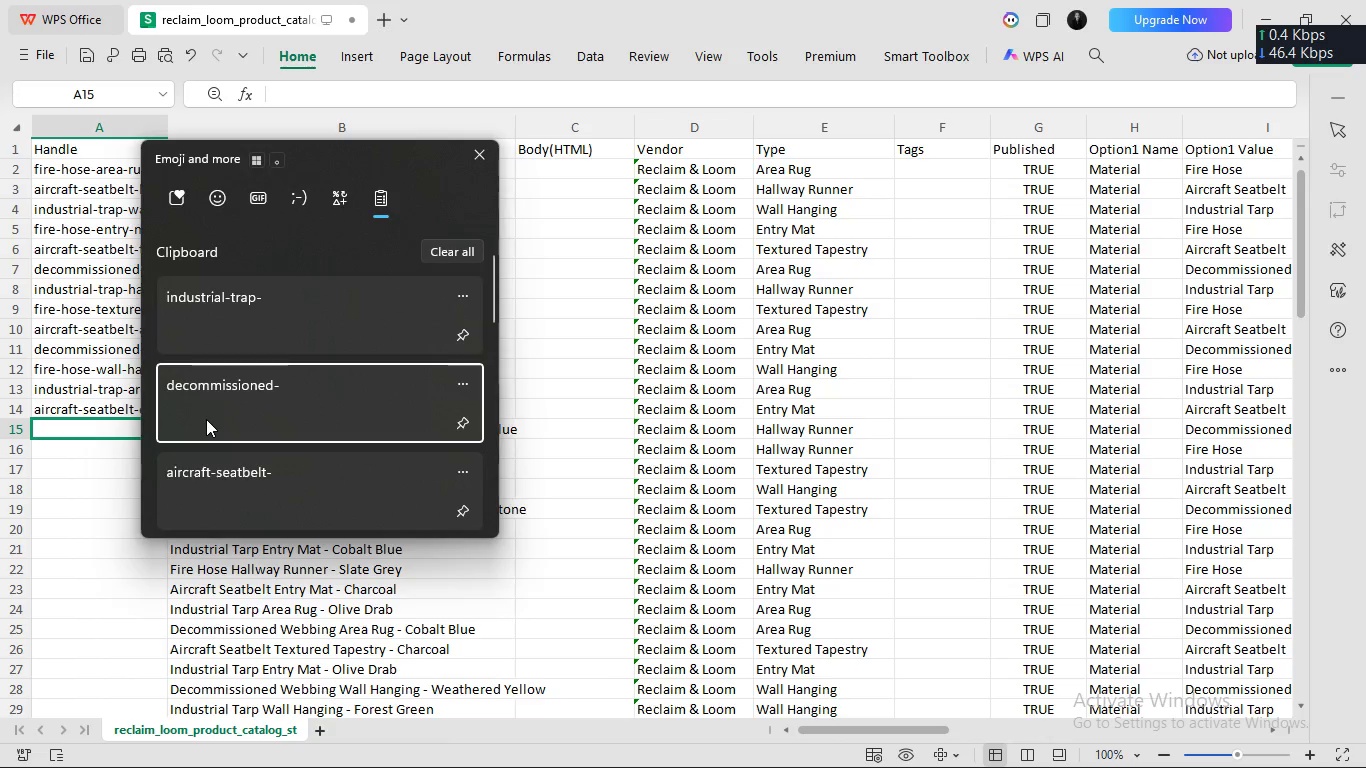 
key(Control+ControlLeft)
 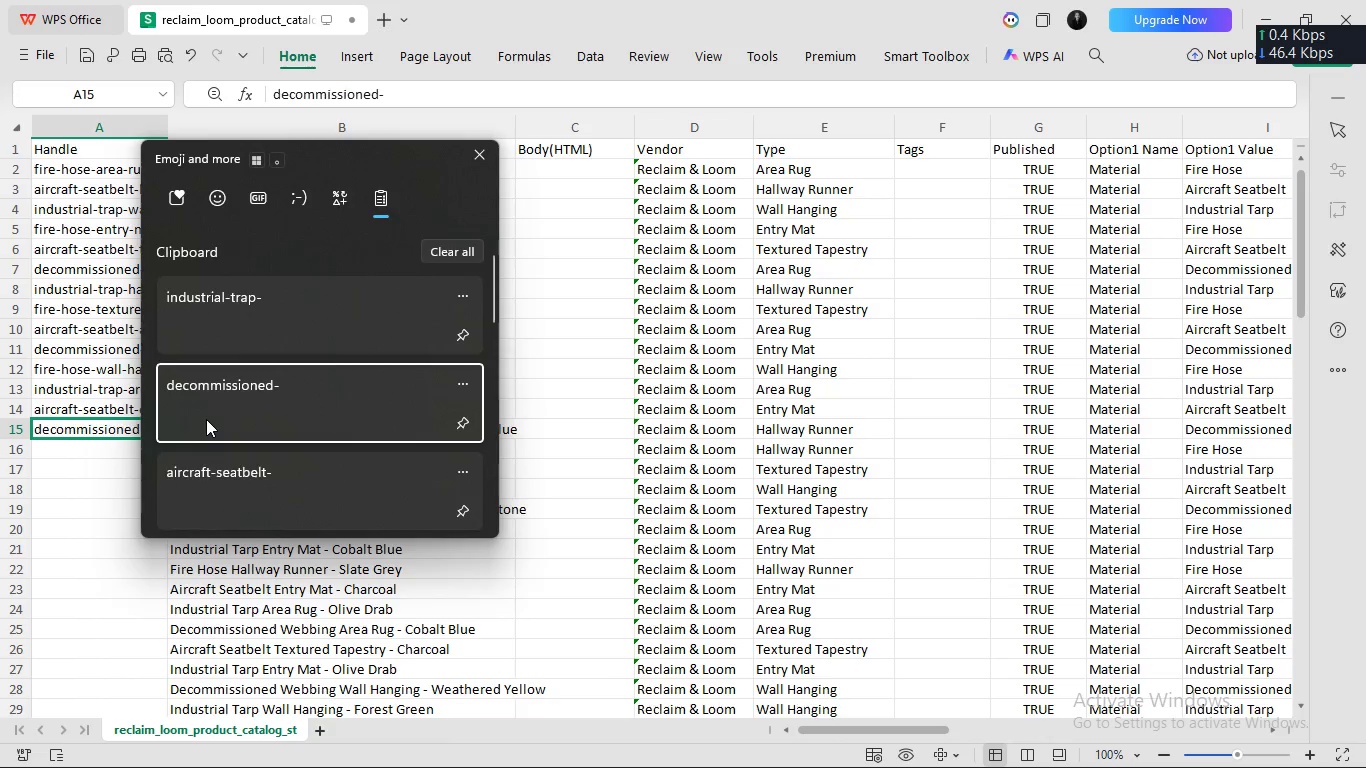 
left_click([162, 430])
 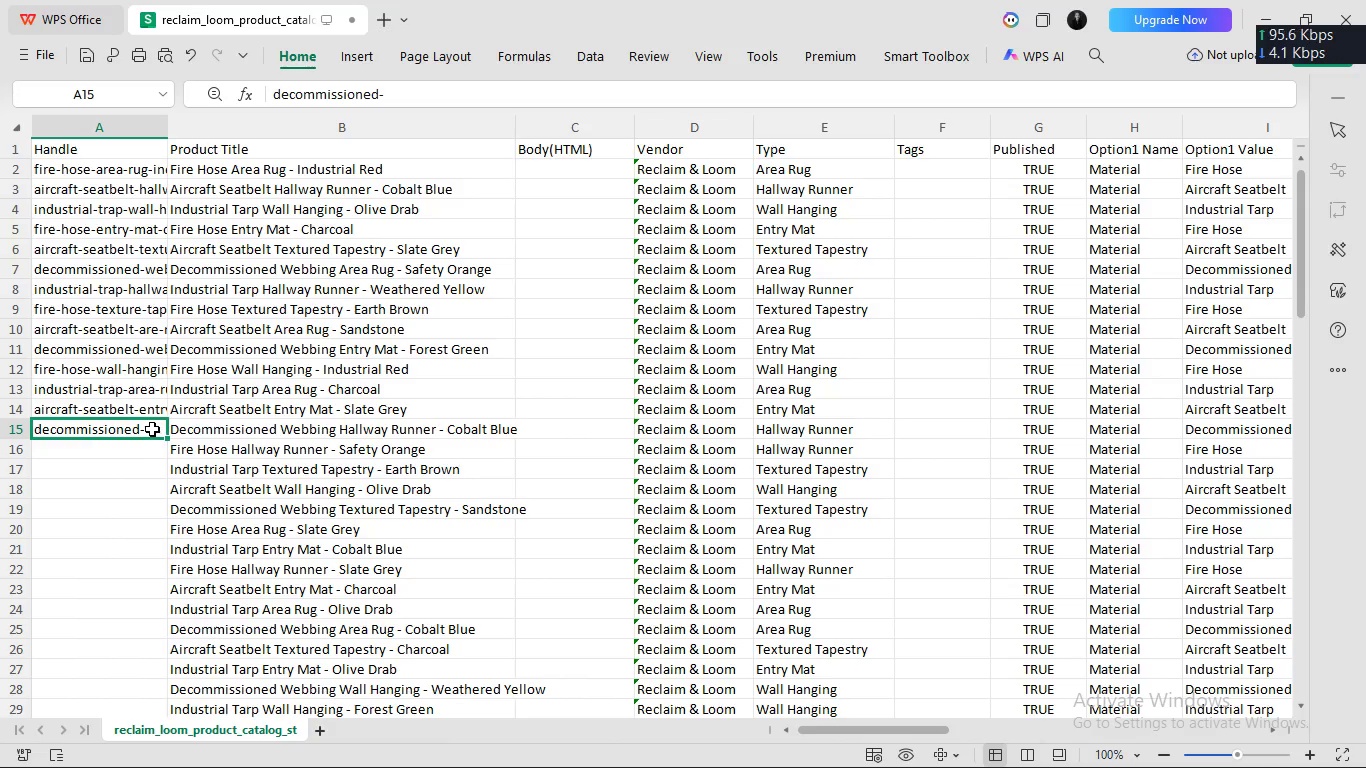 
left_click([152, 428])
 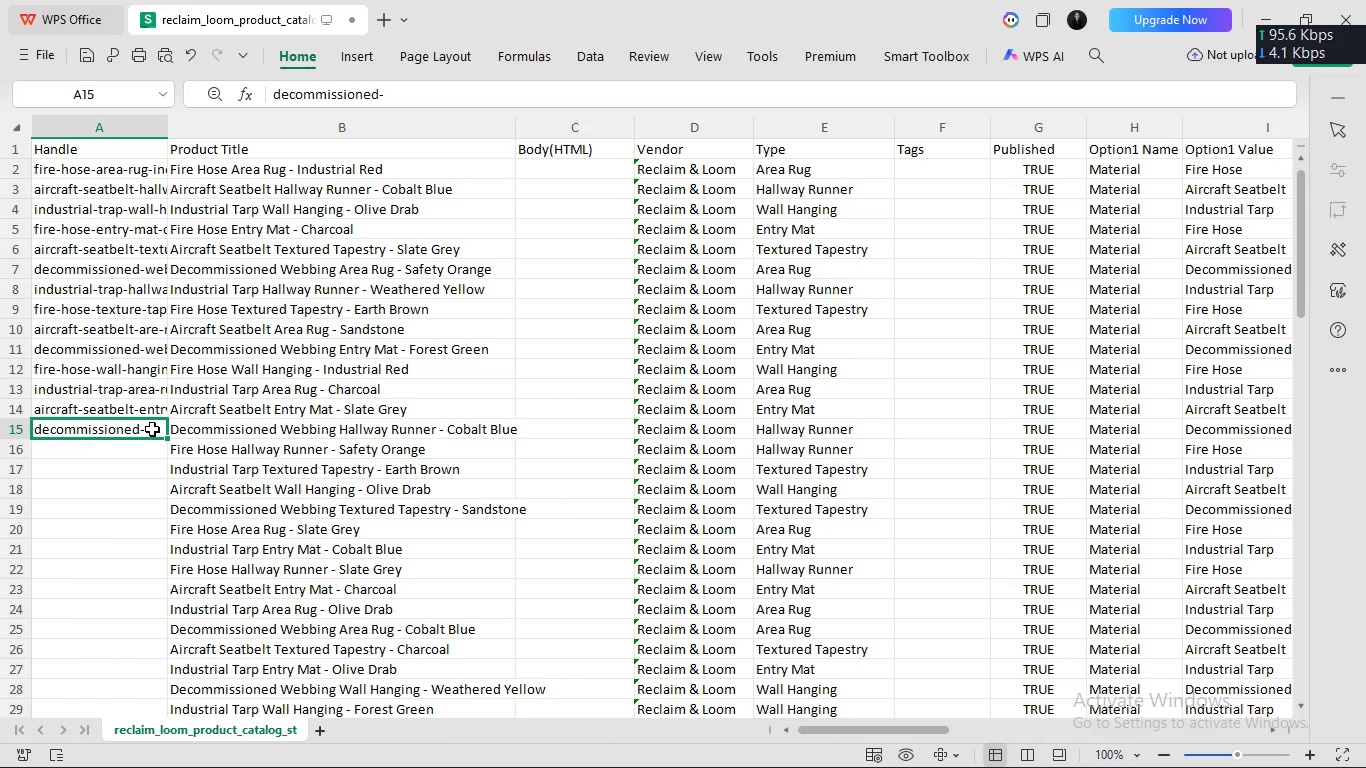 
left_click([152, 428])
 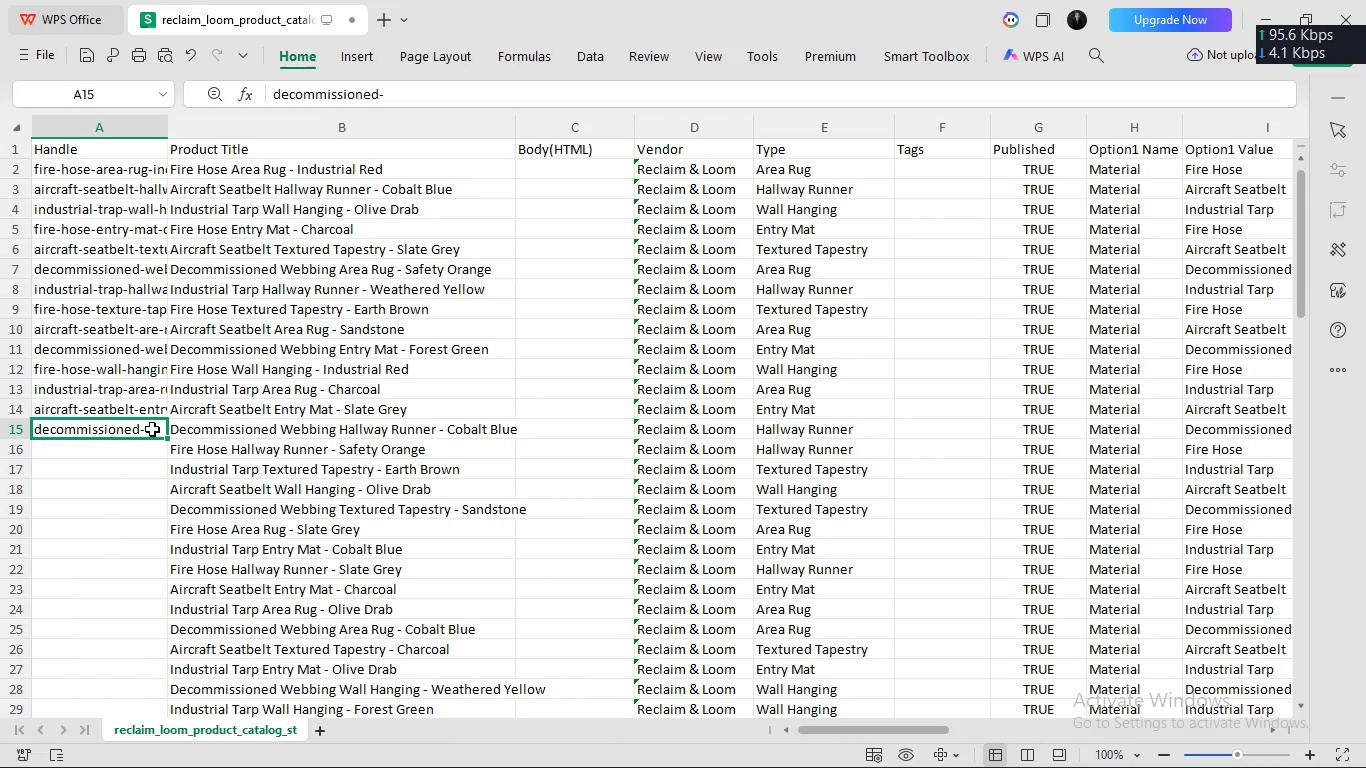 
double_click([152, 428])
 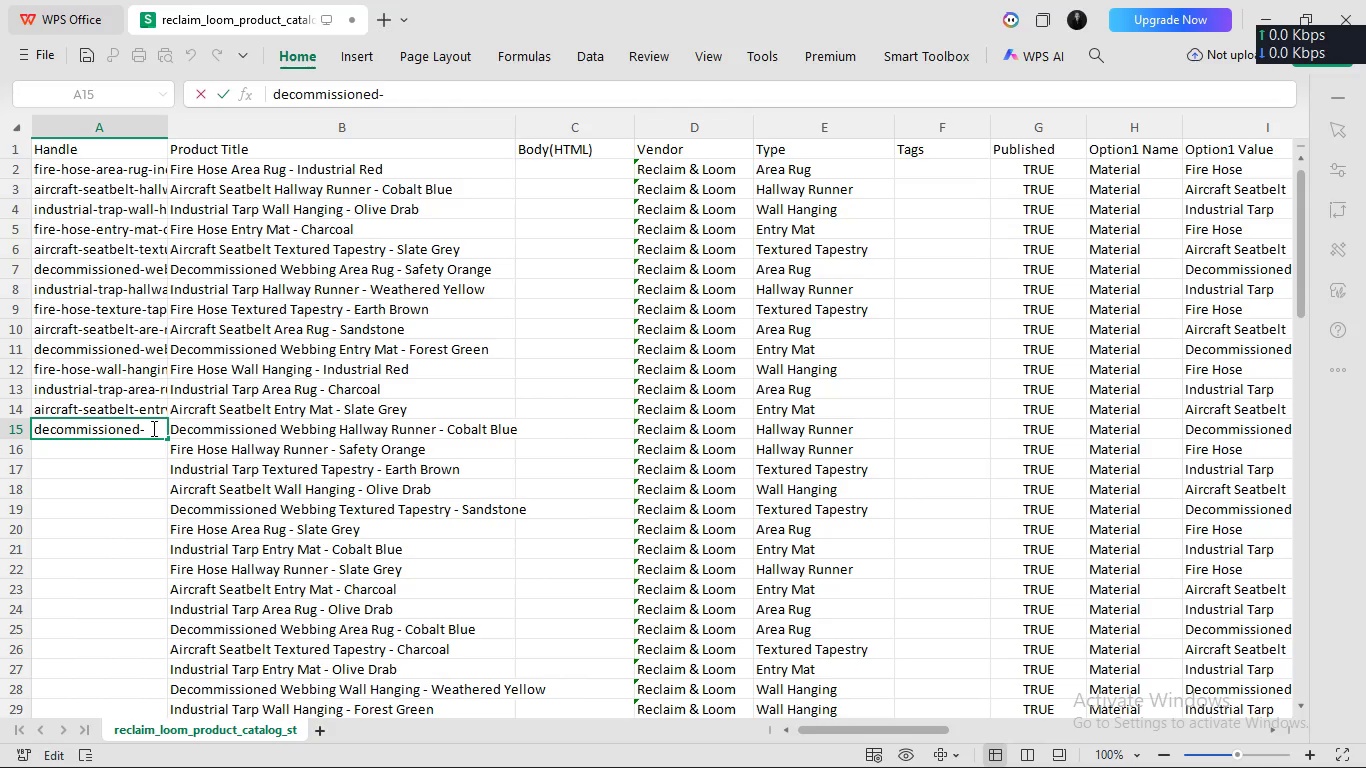 
triple_click([152, 428])
 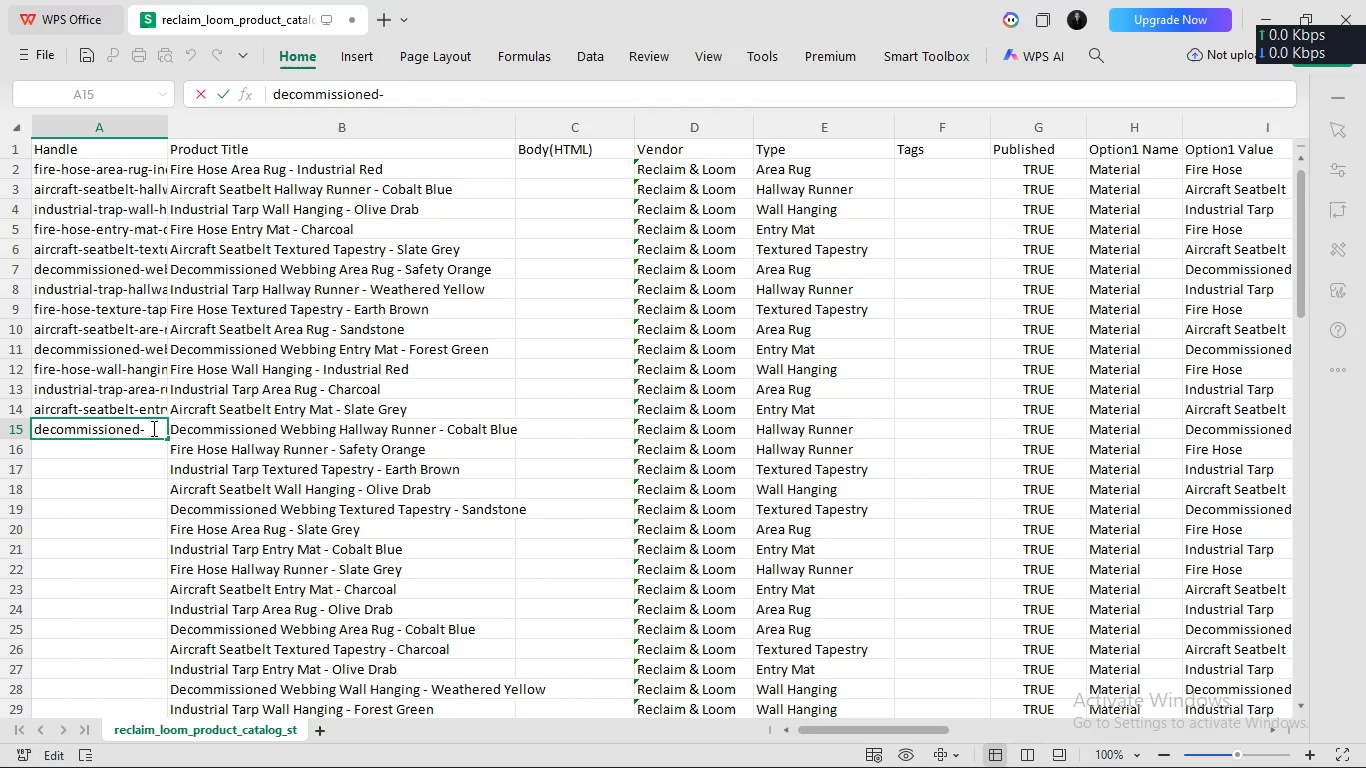 
type(wee)
key(Backspace)
type(bbing)
 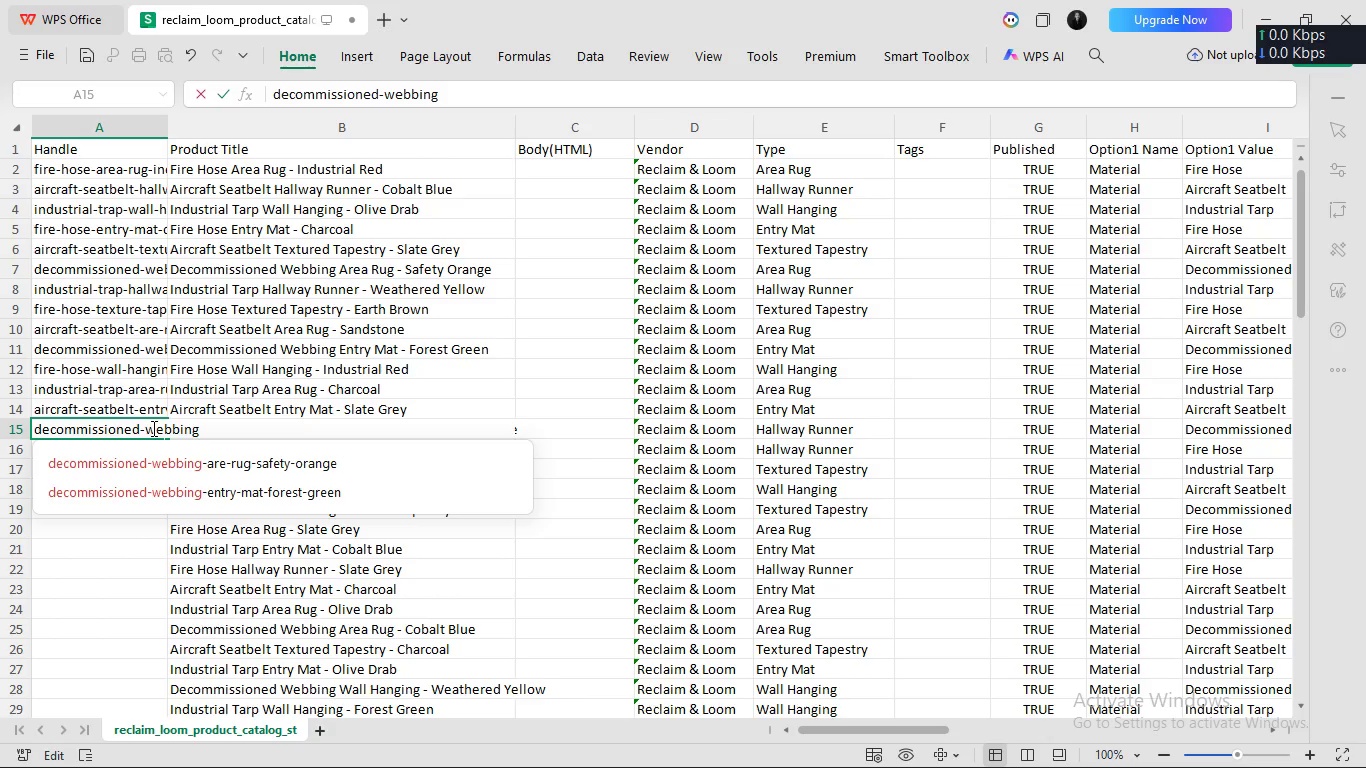 
key(Control+A)
 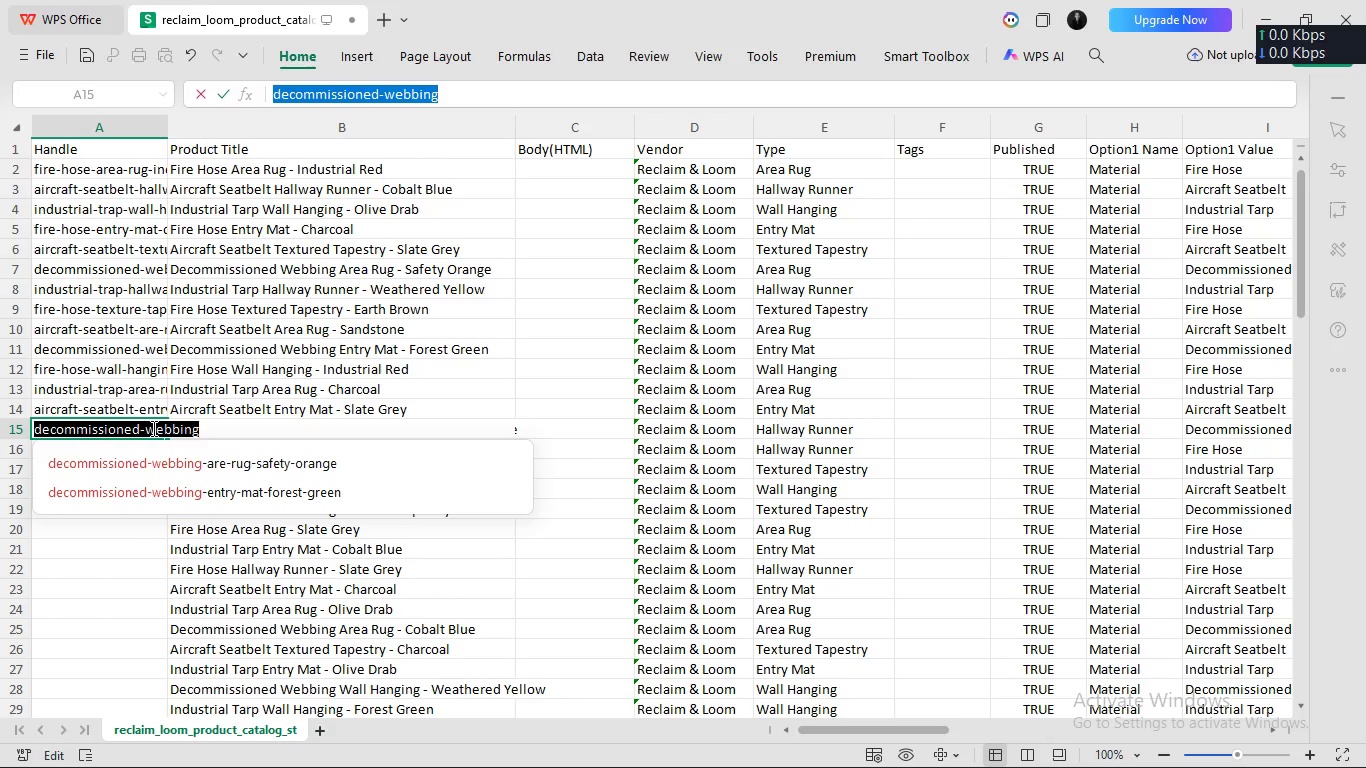 
key(Control+C)
 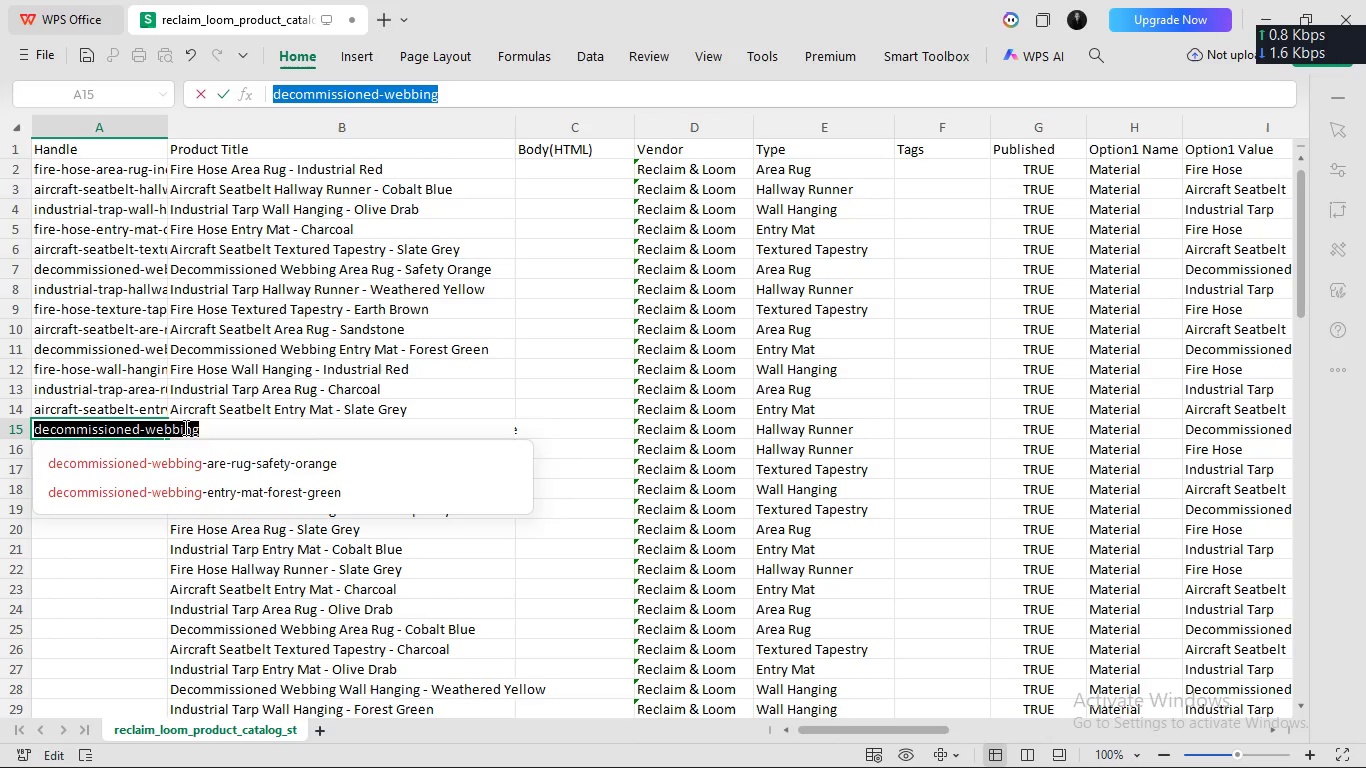 
left_click([184, 427])
 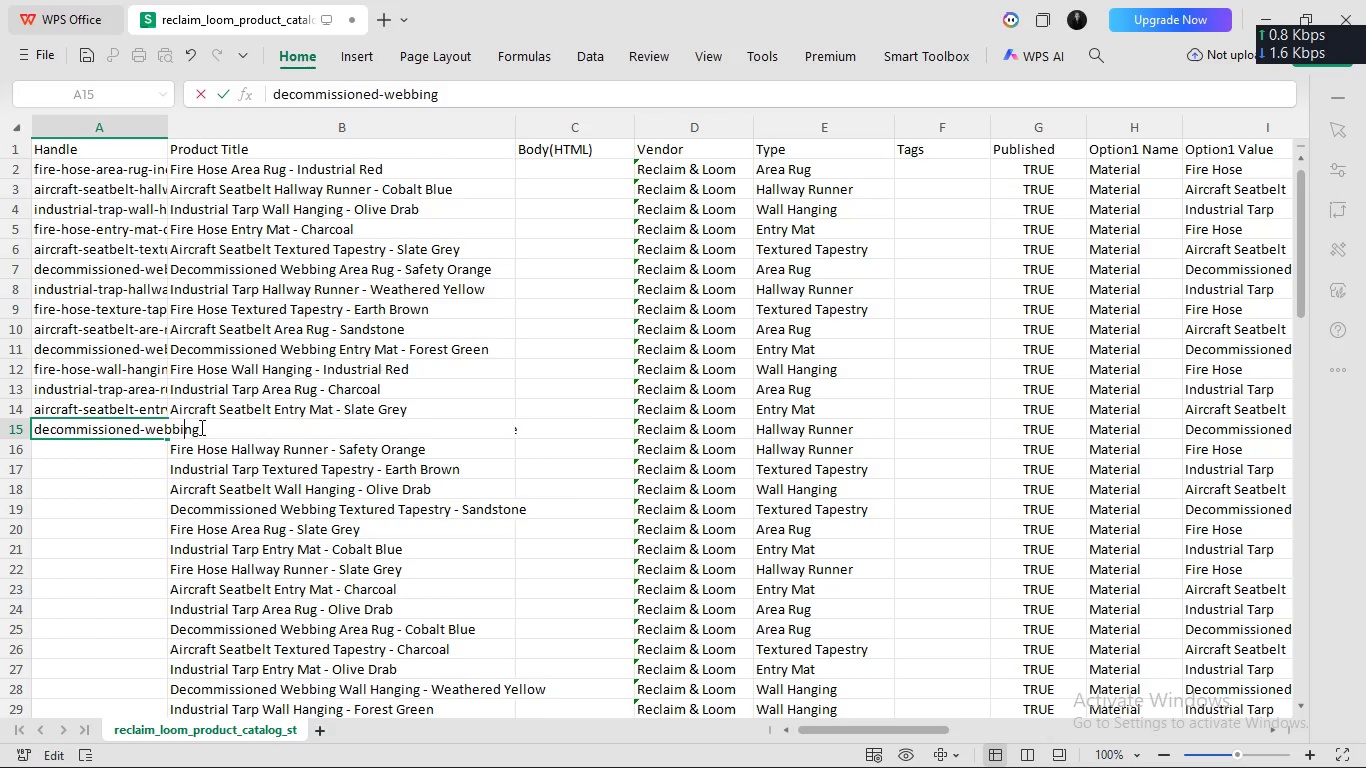 
left_click([200, 427])
 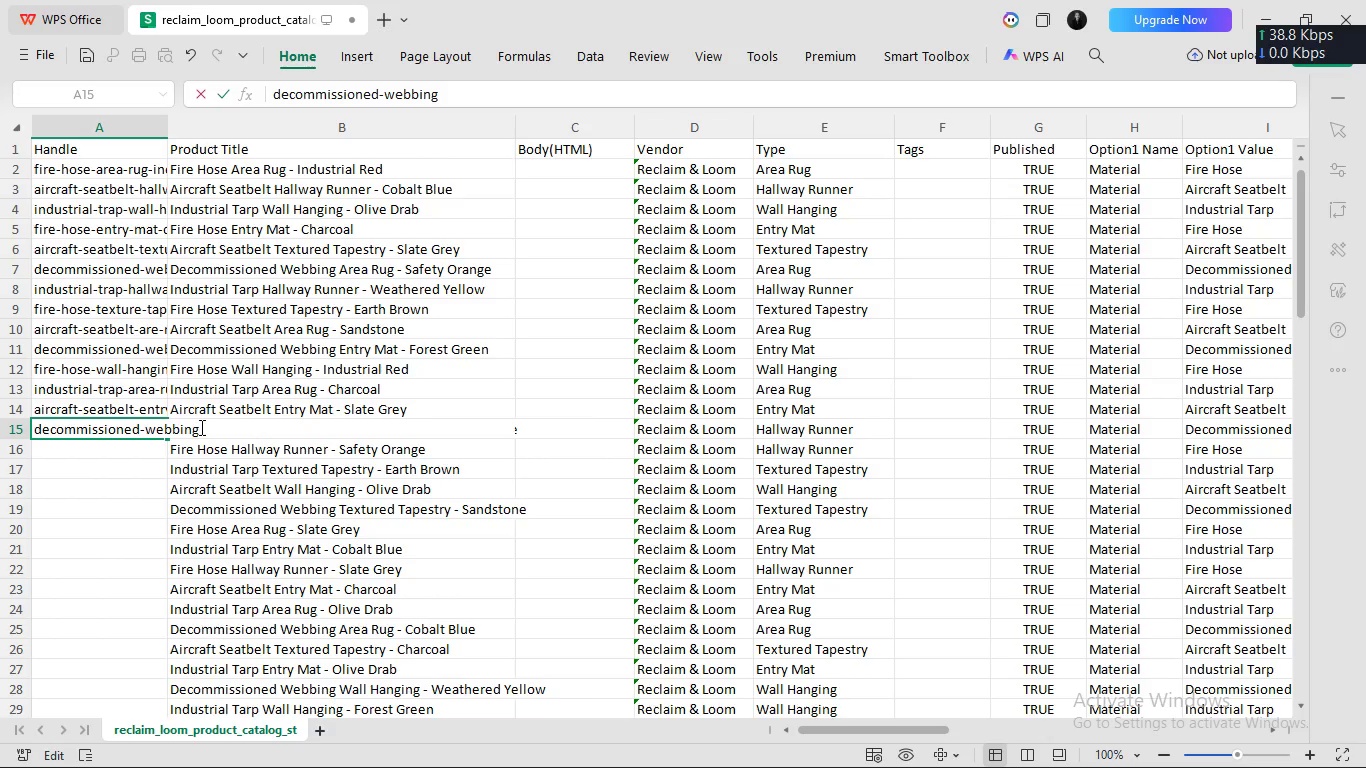 
type(-hallway-runner-con)
key(Backspace)
type(balt-blue)
 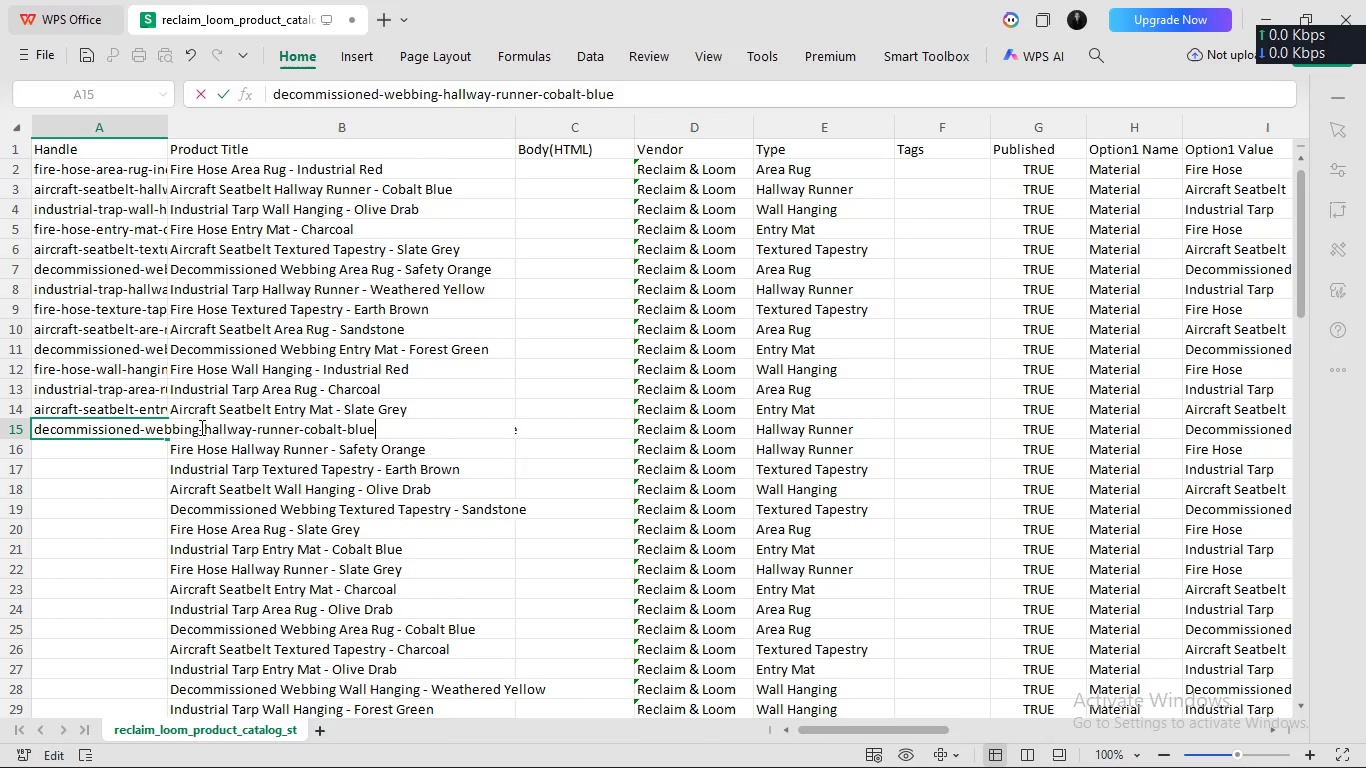 
key(Enter)
 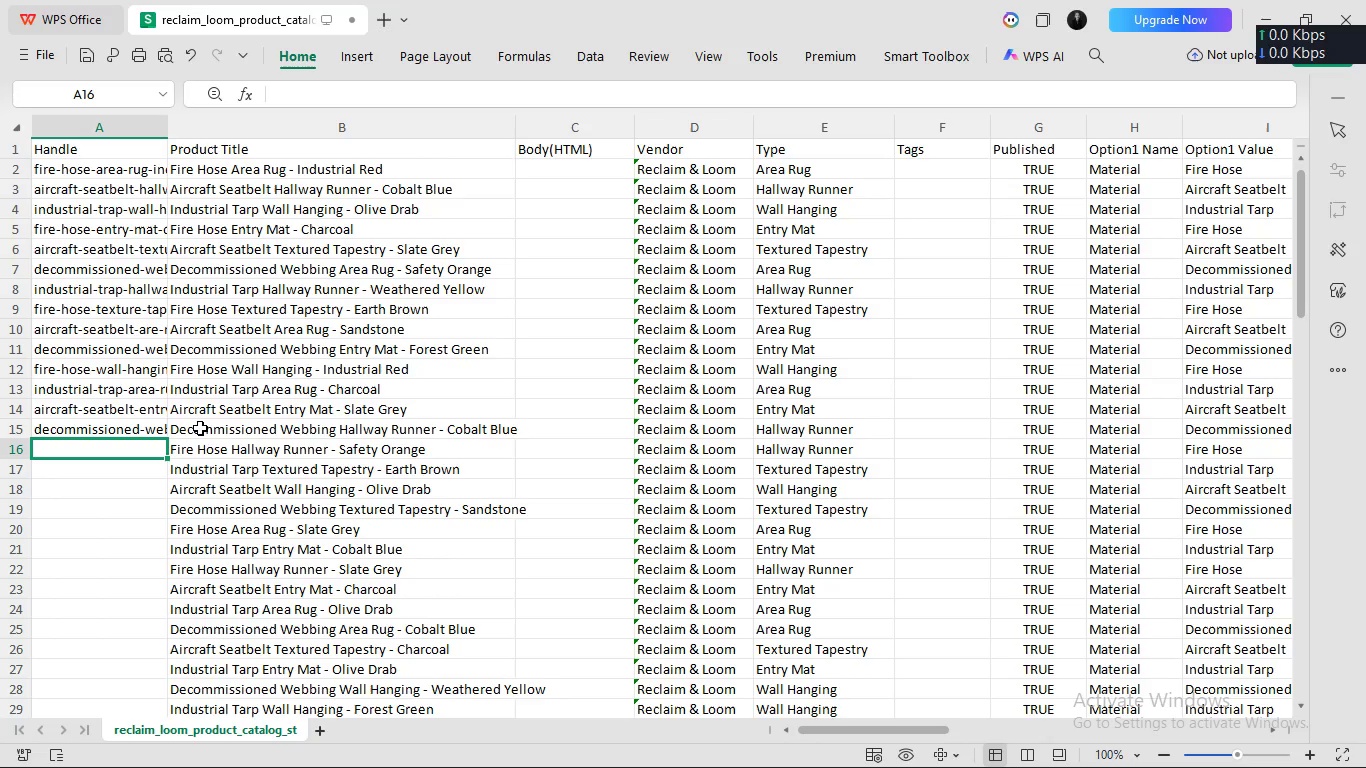 
key(Meta+MetaLeft)
 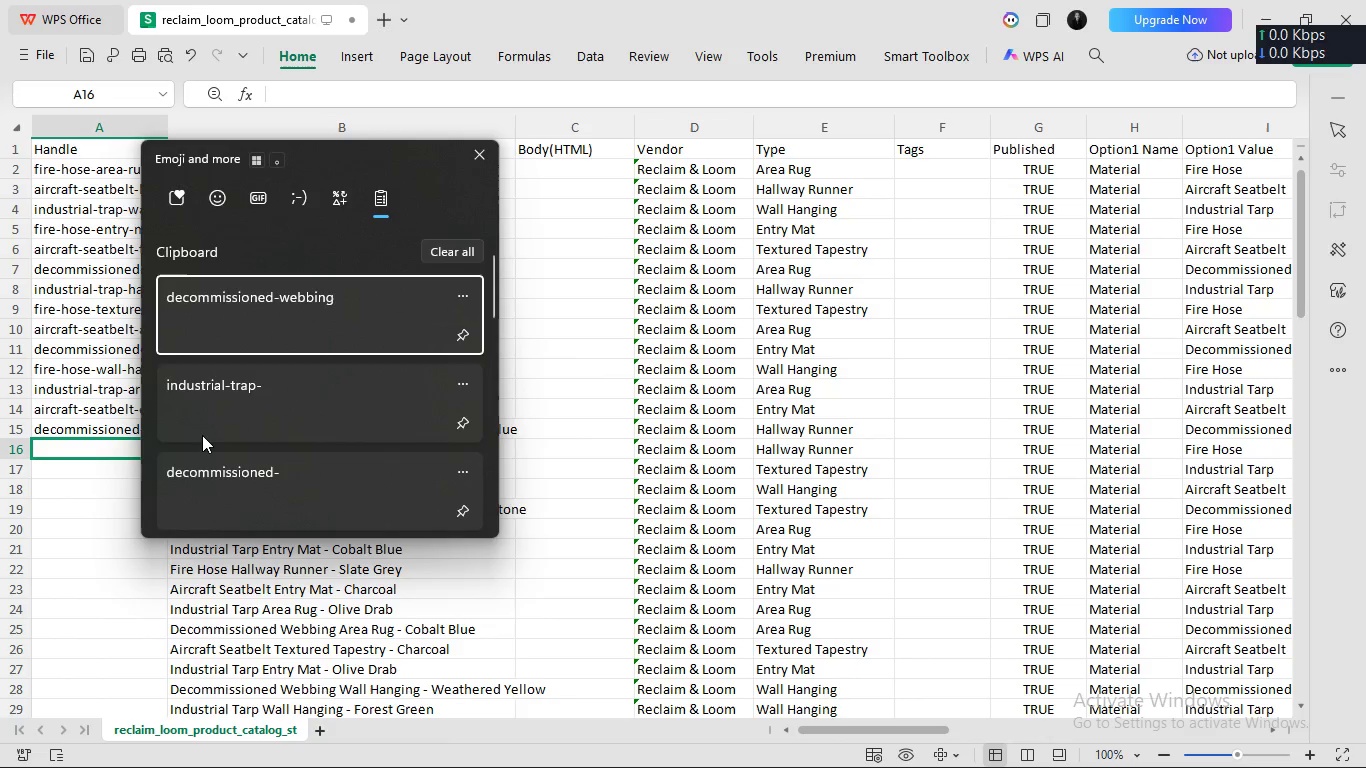 
scroll: coordinate [202, 435], scroll_direction: none, amount: 0.0
 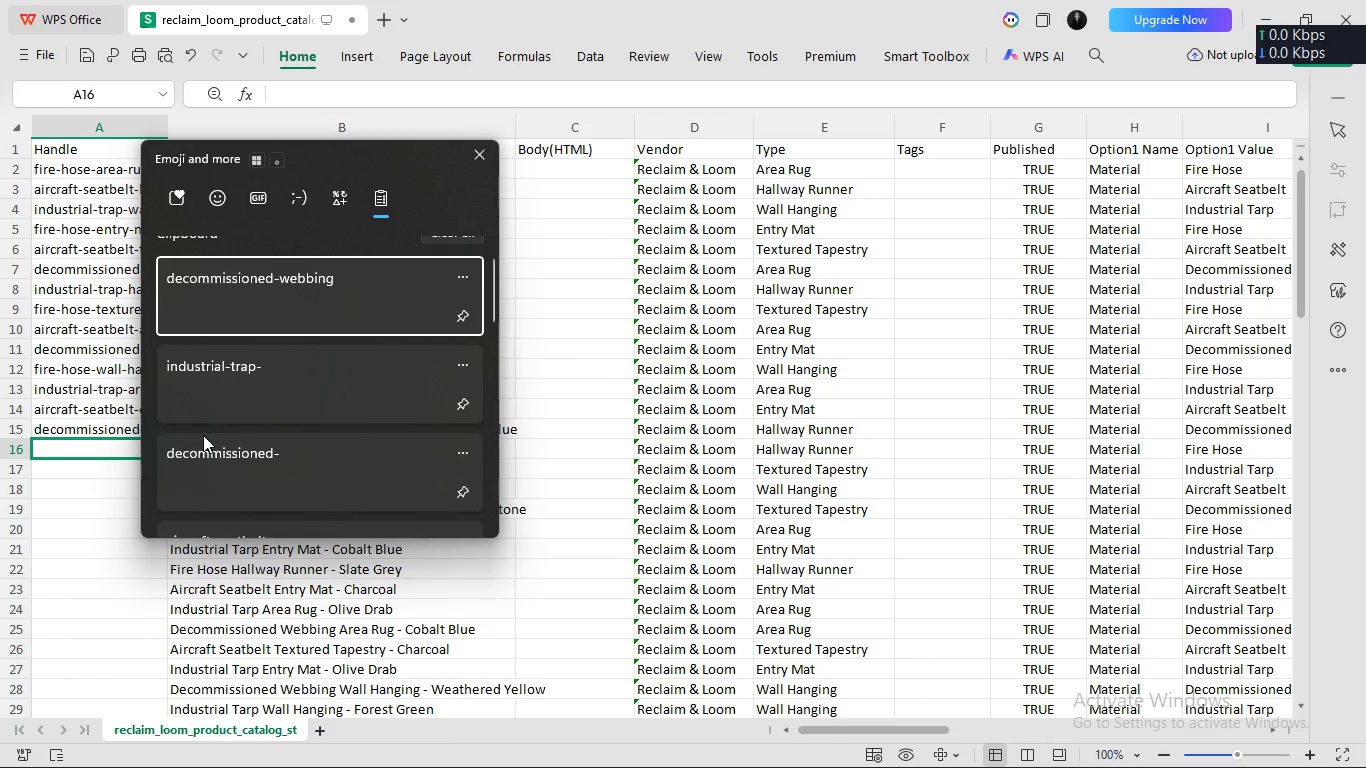 
scroll: coordinate [203, 437], scroll_direction: down, amount: 3.0
 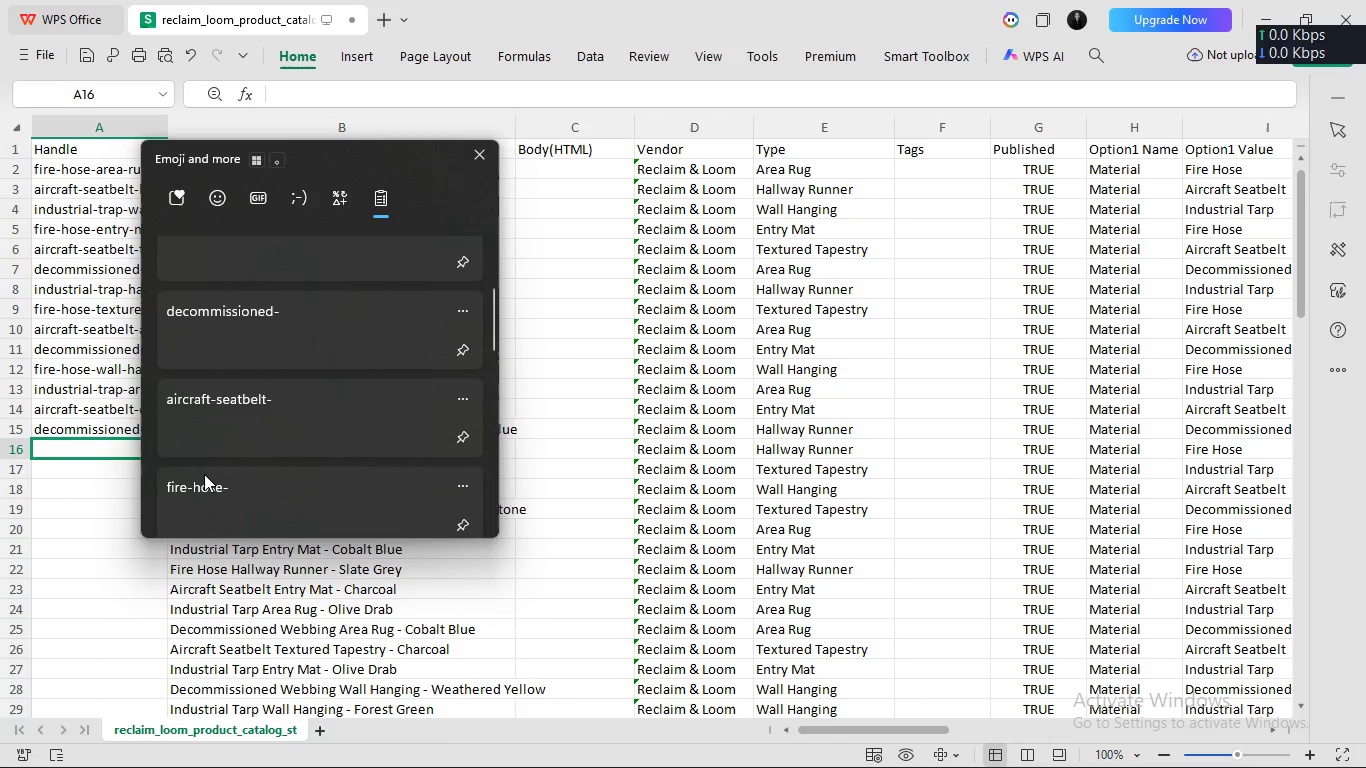 
left_click([204, 474])
 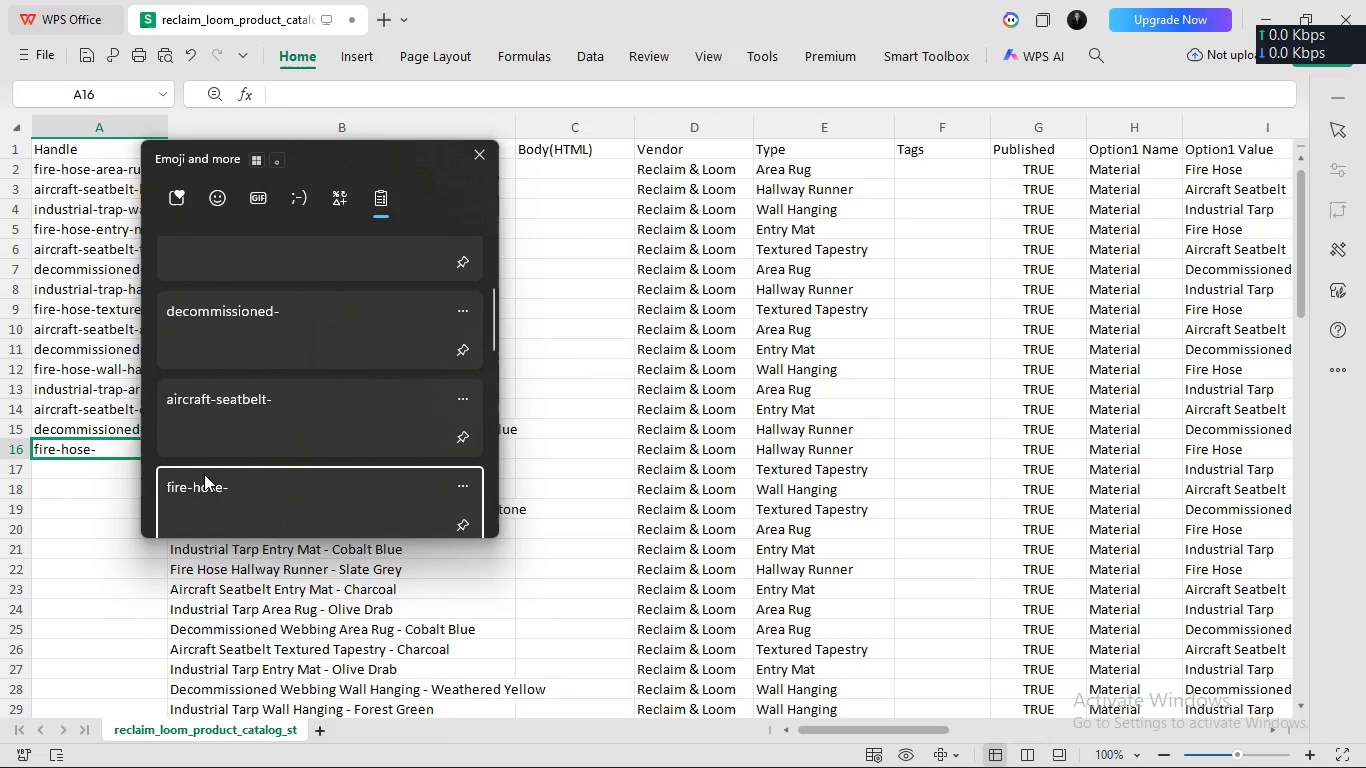 
key(Control+ControlLeft)
 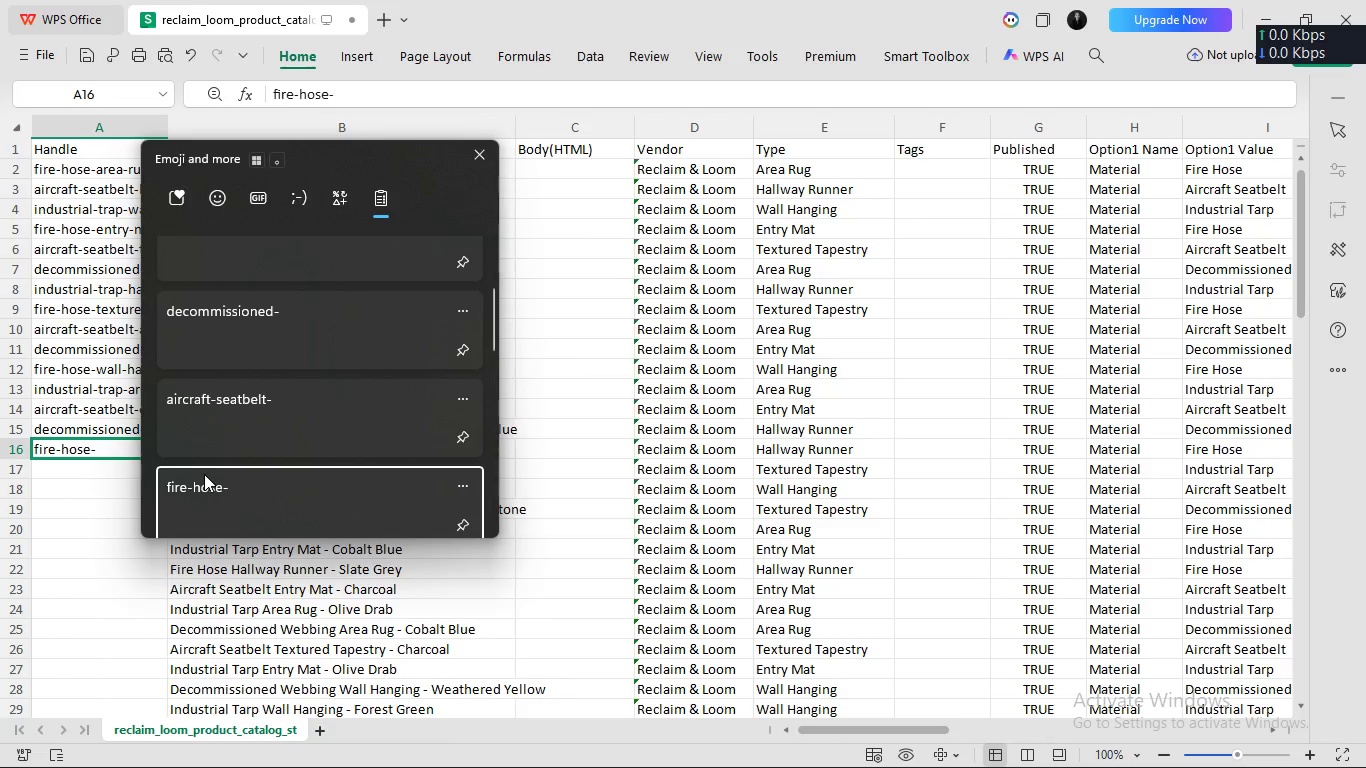 
key(Control+V)
 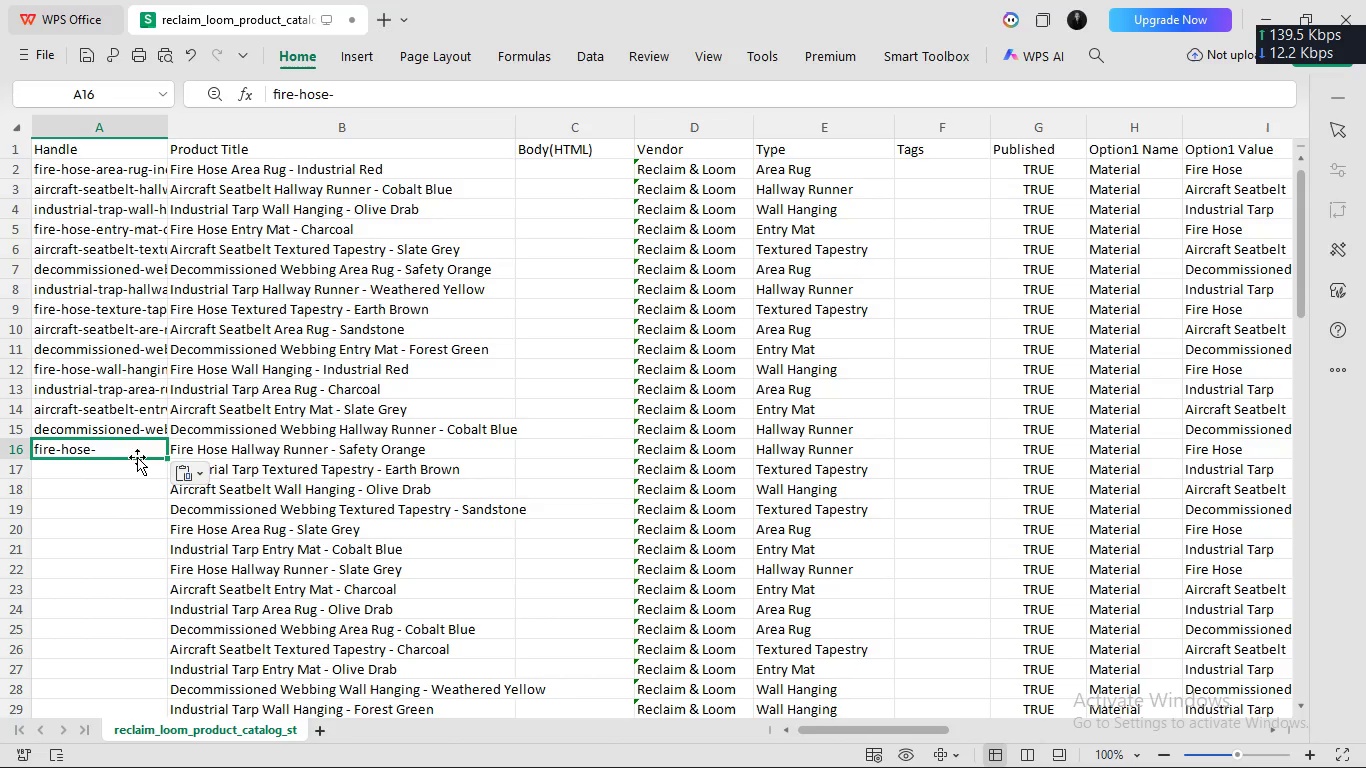 
left_click([111, 450])
 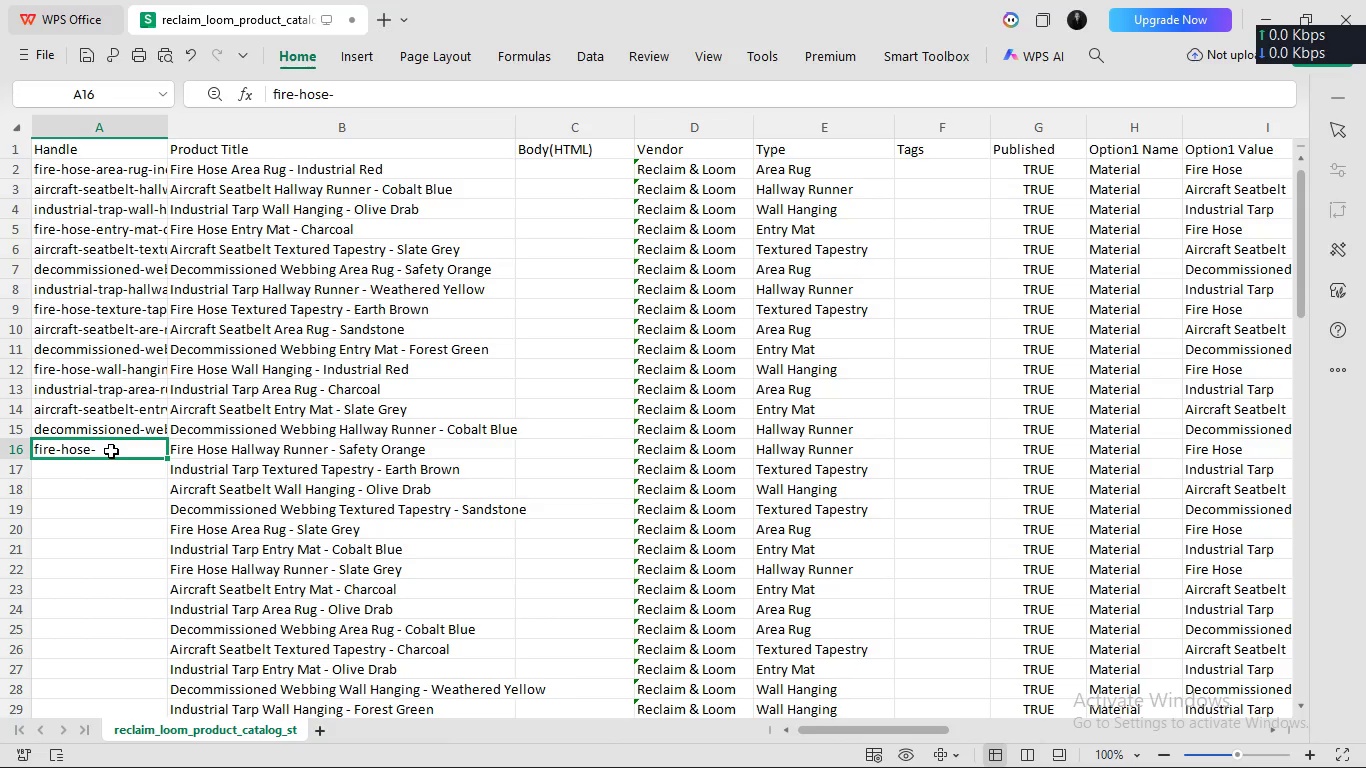 
double_click([111, 450])
 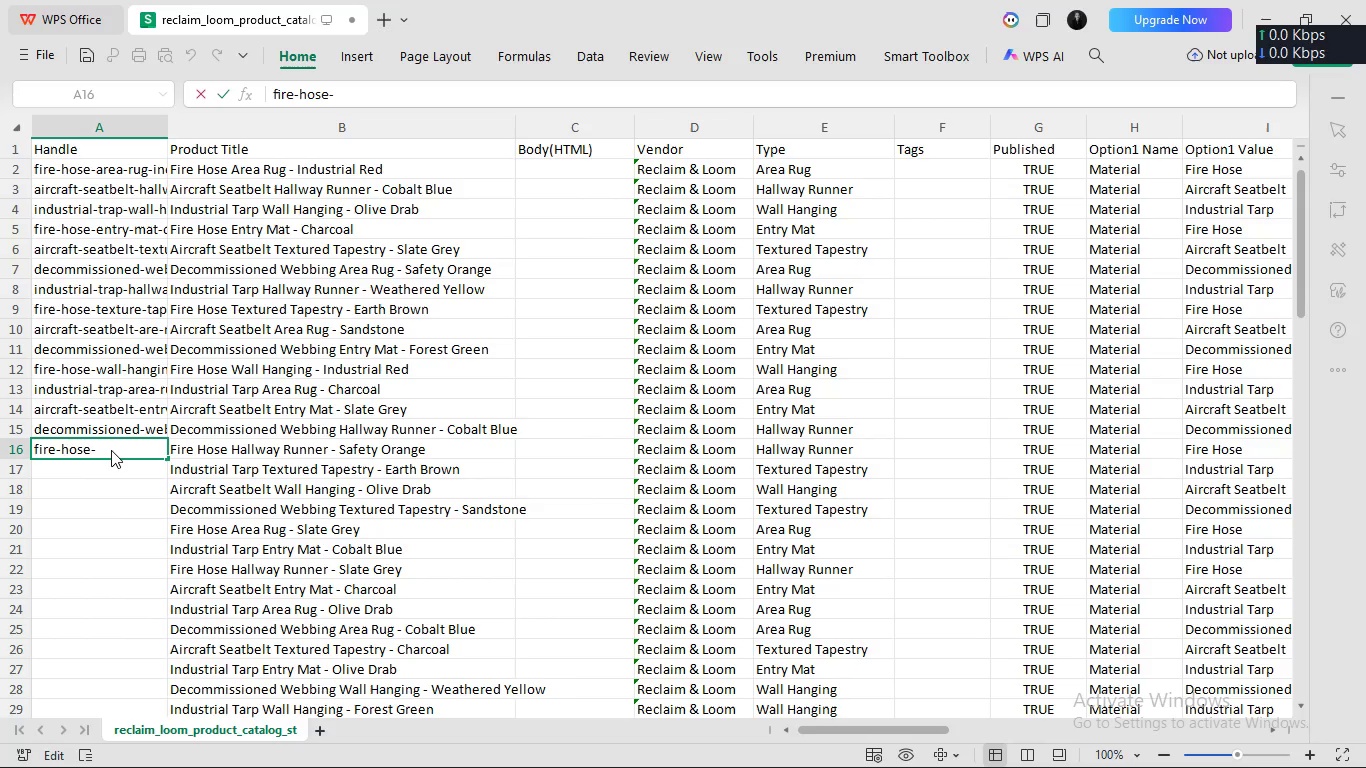 
left_click([111, 450])
 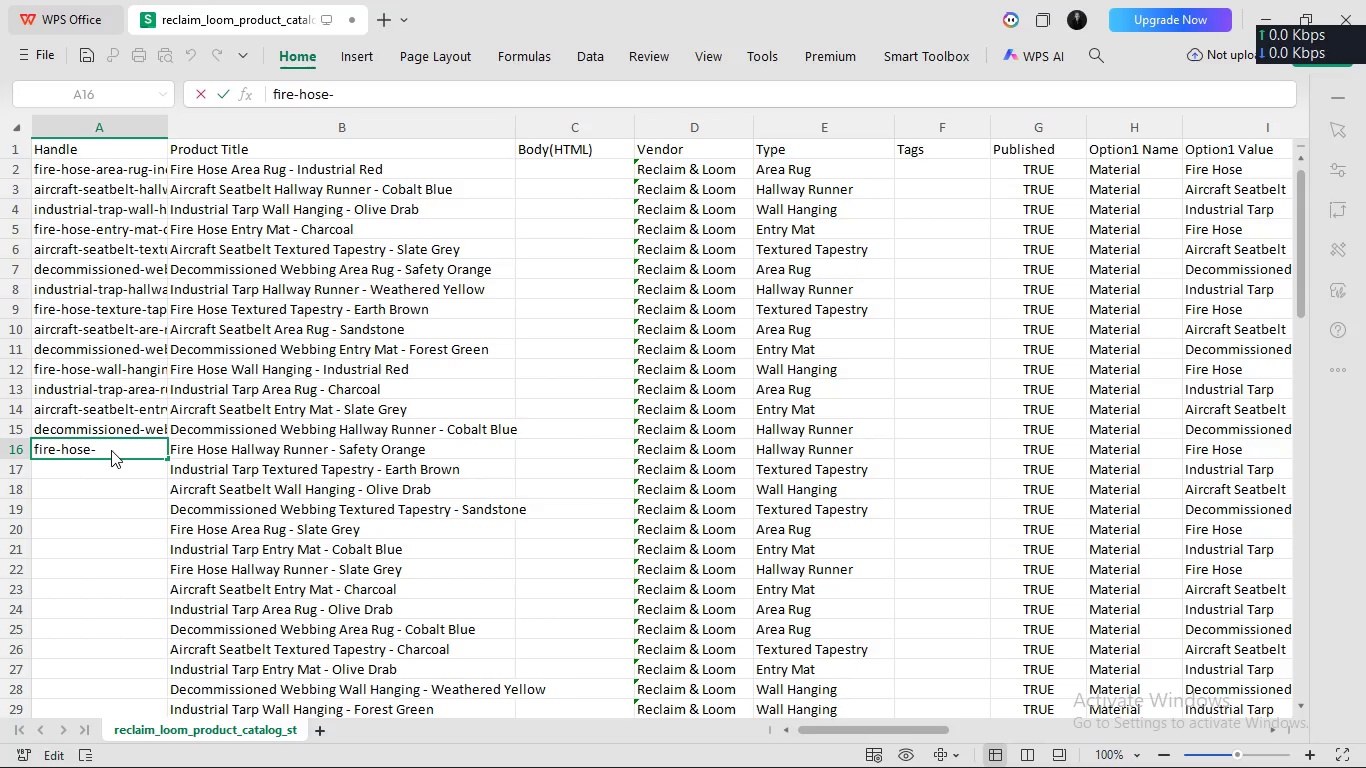 
type(hallway-runner-safety-orange)
 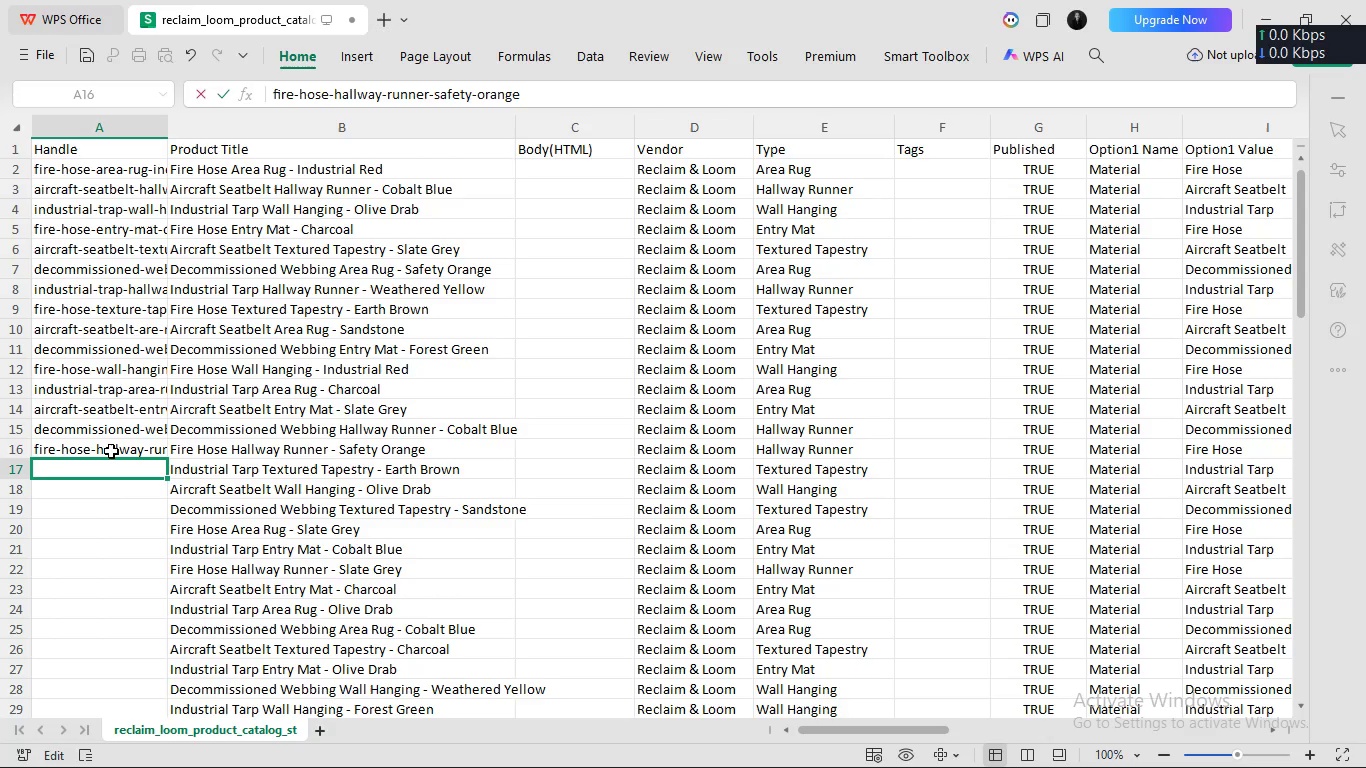 
key(Enter)
 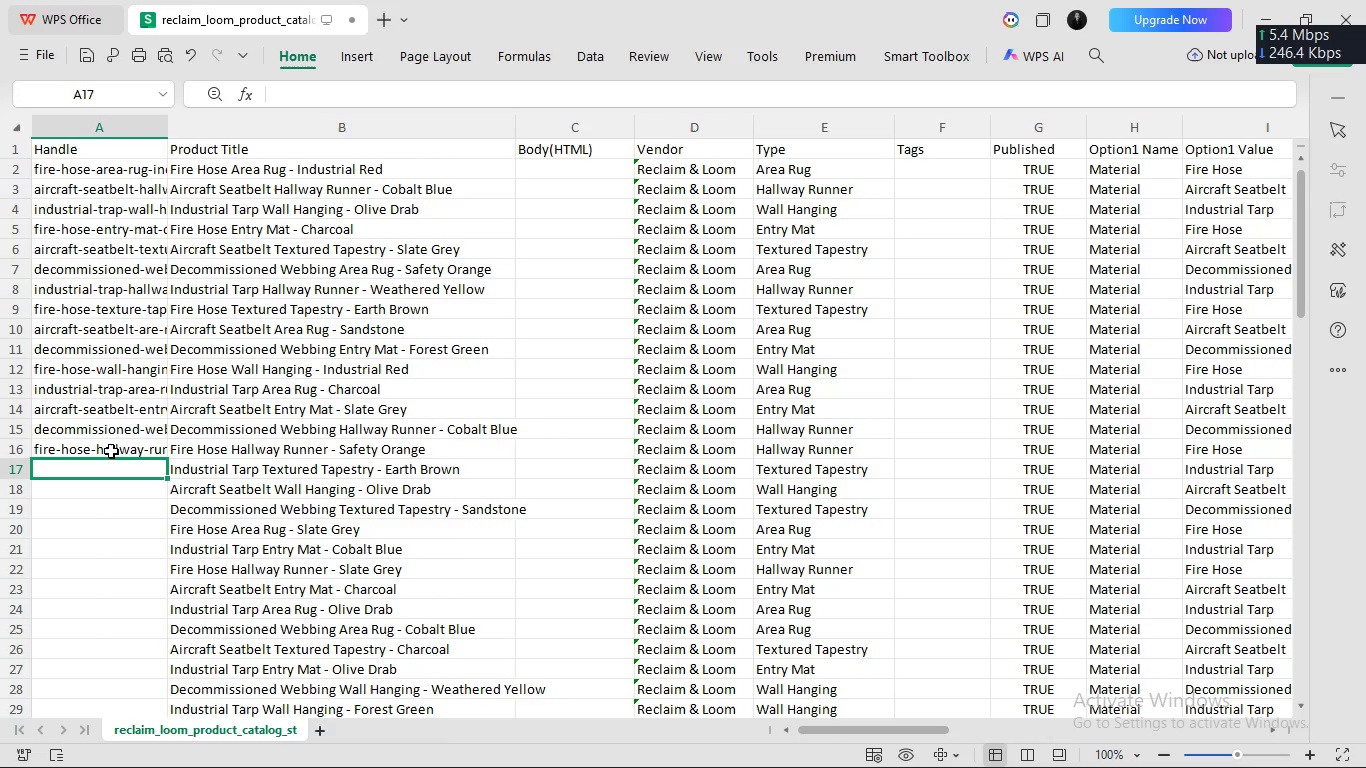 
double_click([112, 462])
 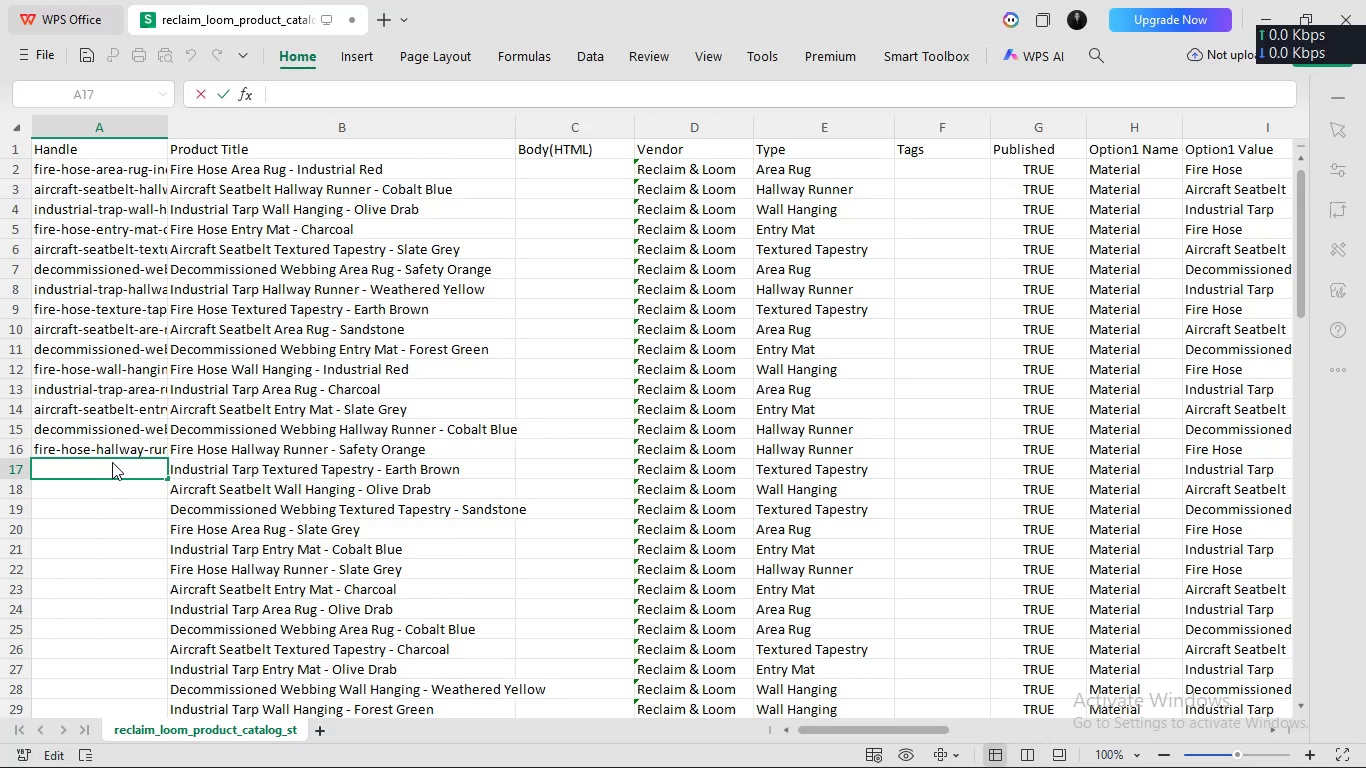 
key(Meta+V)
 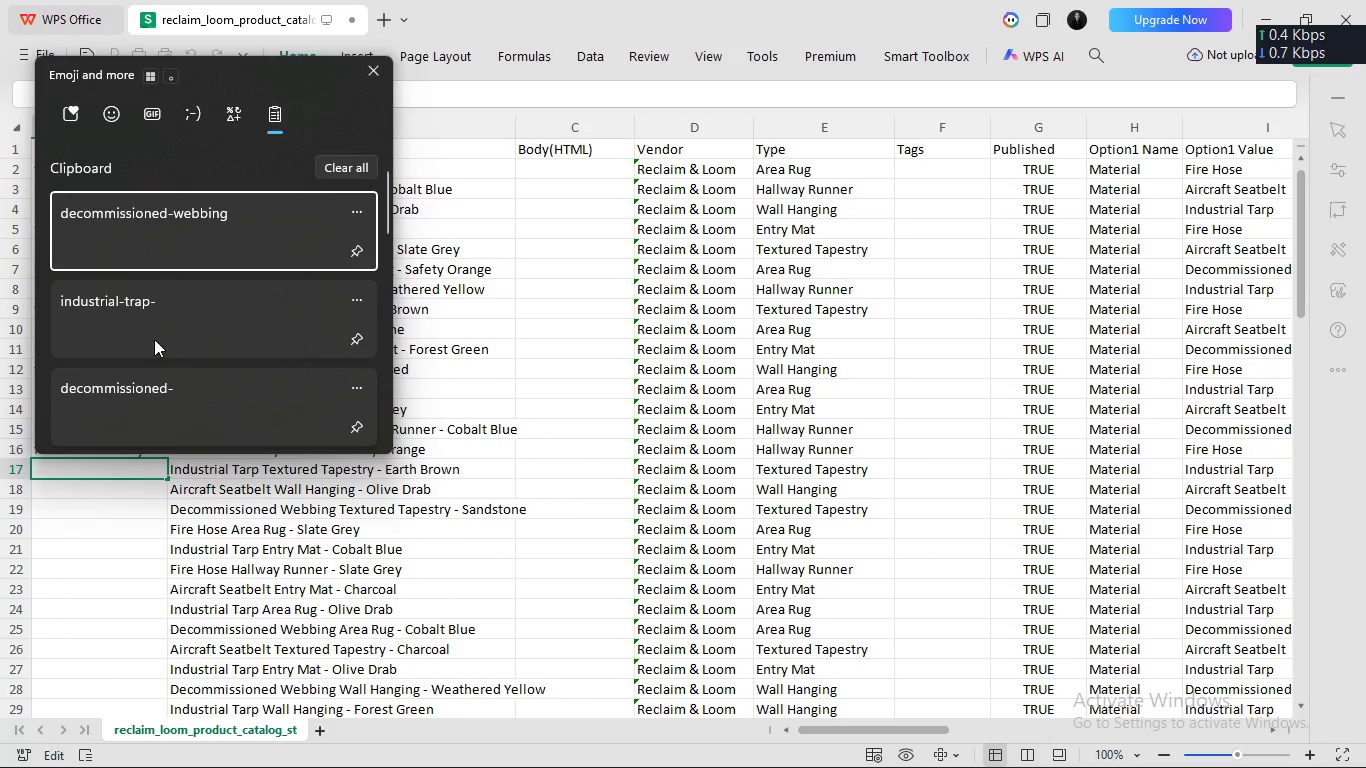 
left_click([159, 327])
 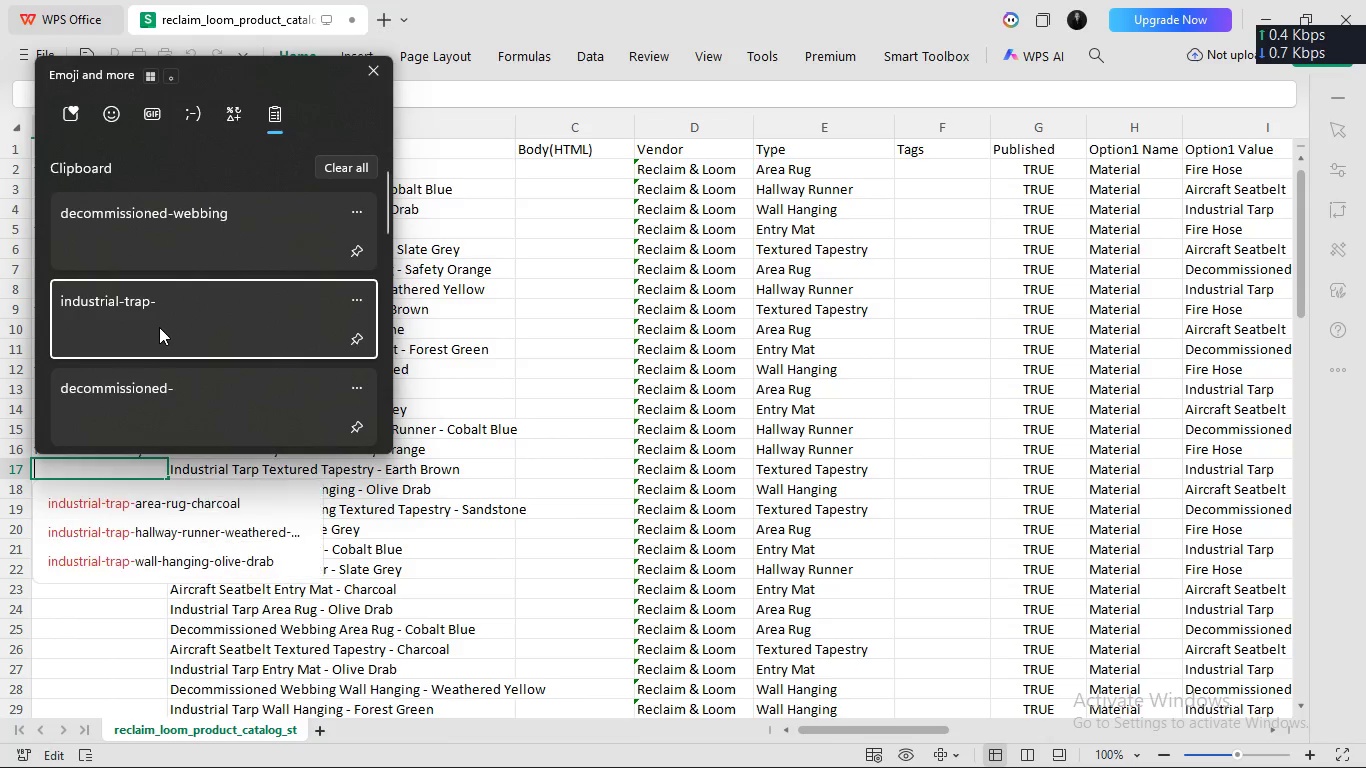 
key(Control+ControlLeft)
 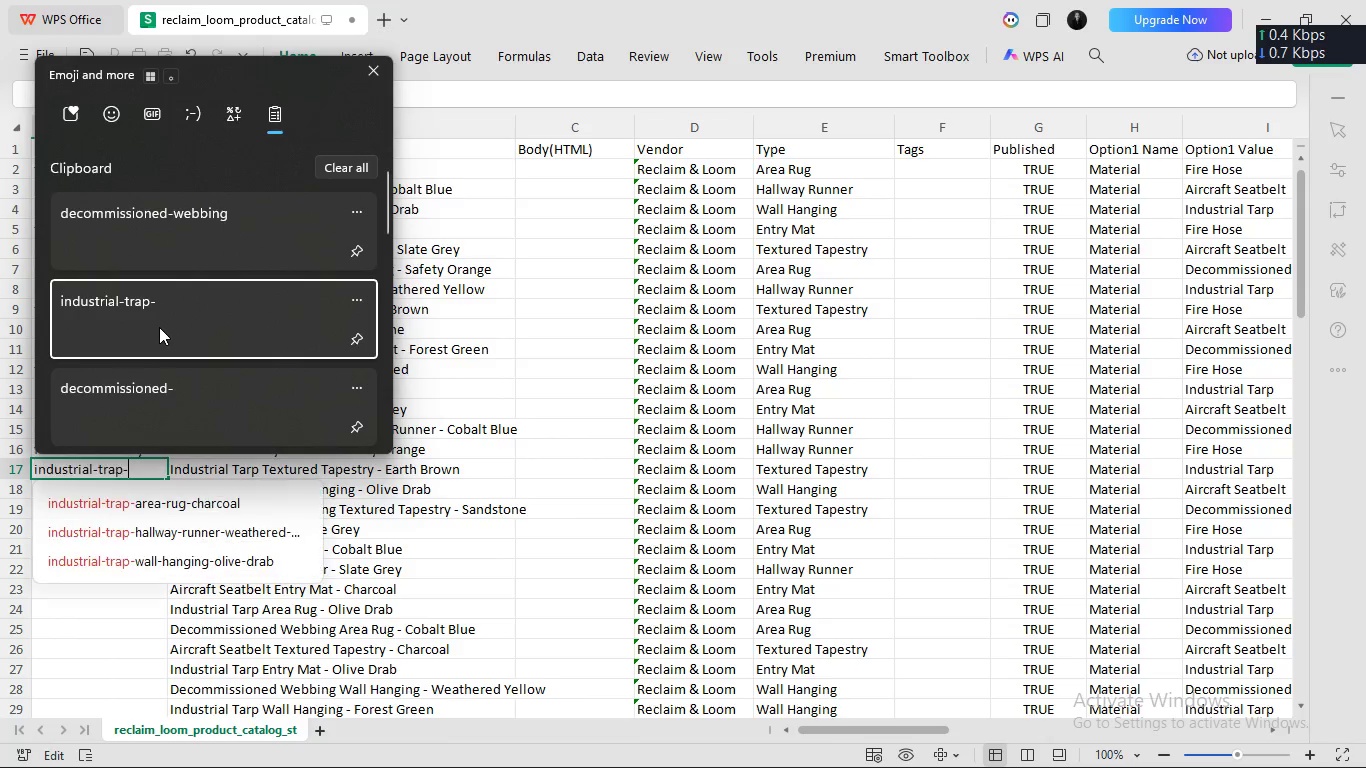 
key(Control+V)
 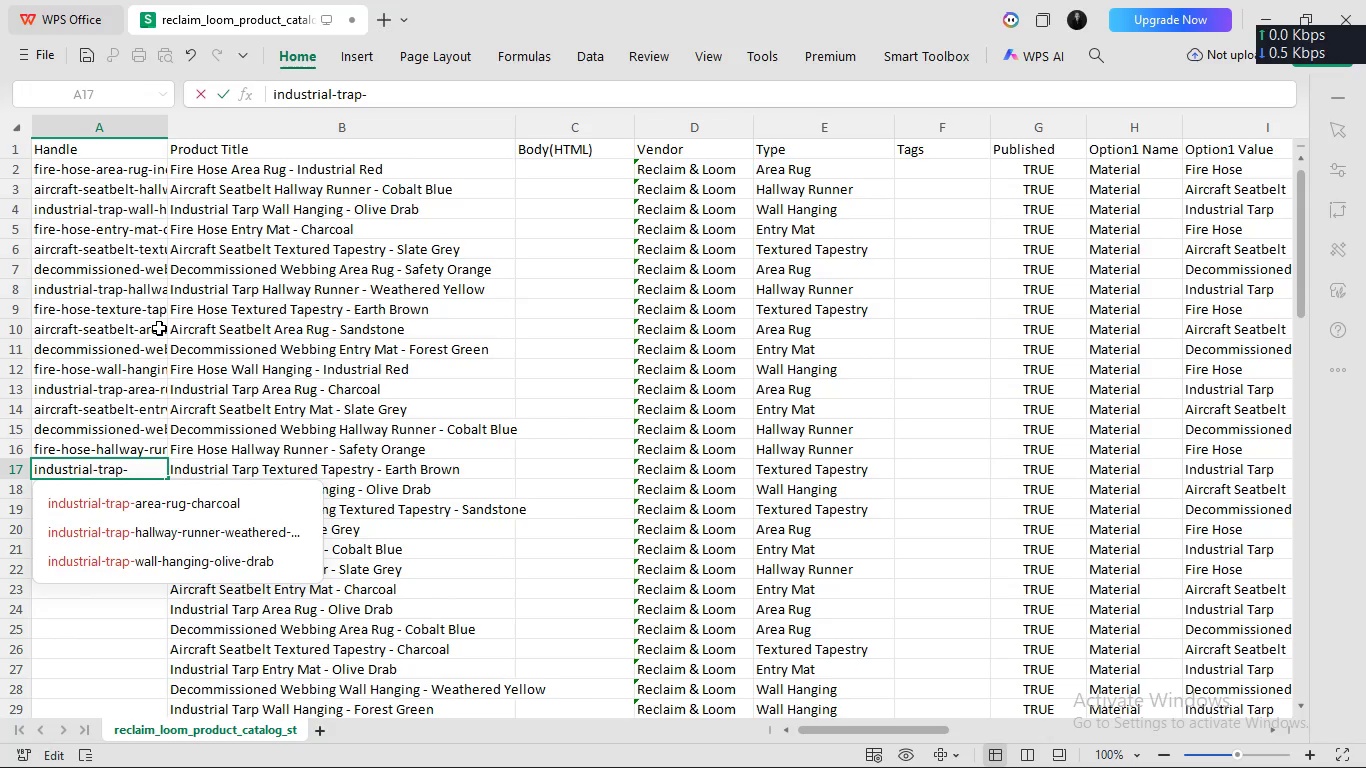 
type(textured-tapestry-earth-brown)
 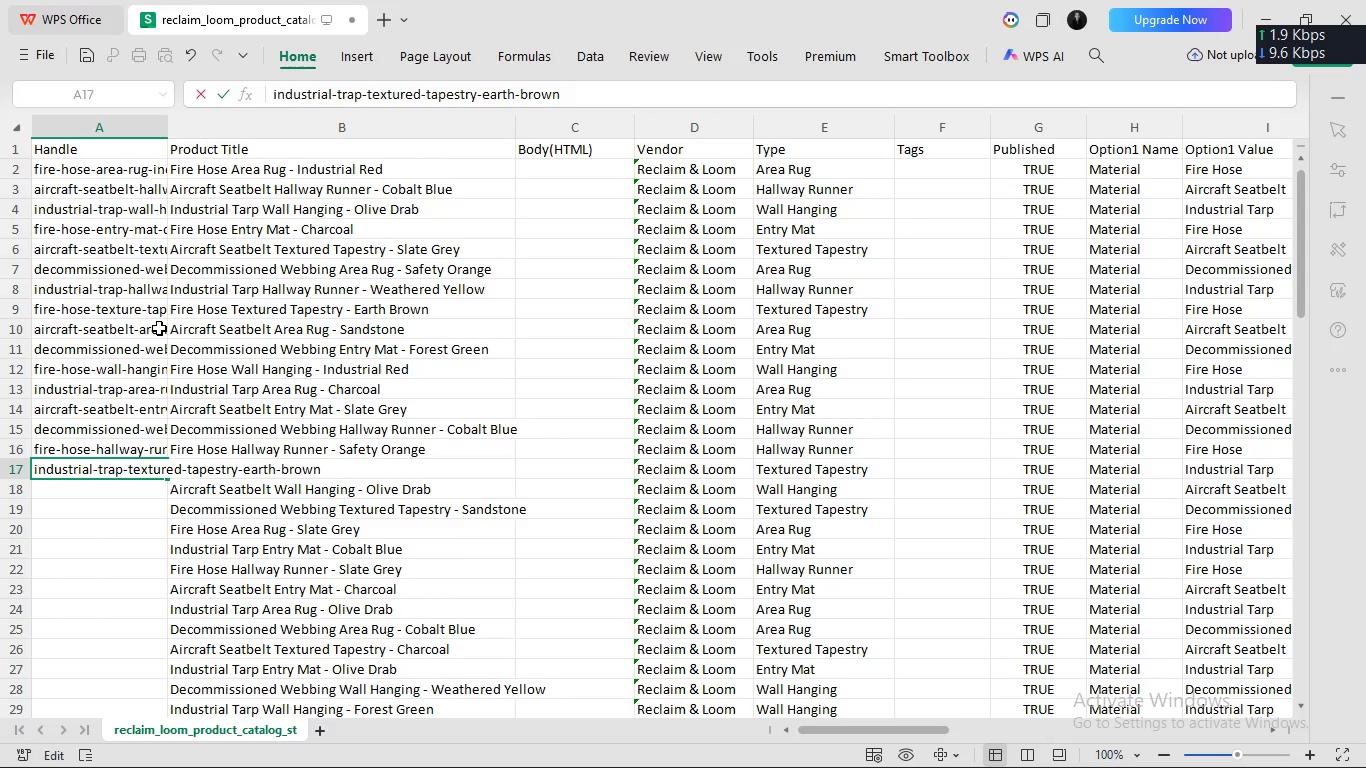 
key(Enter)
 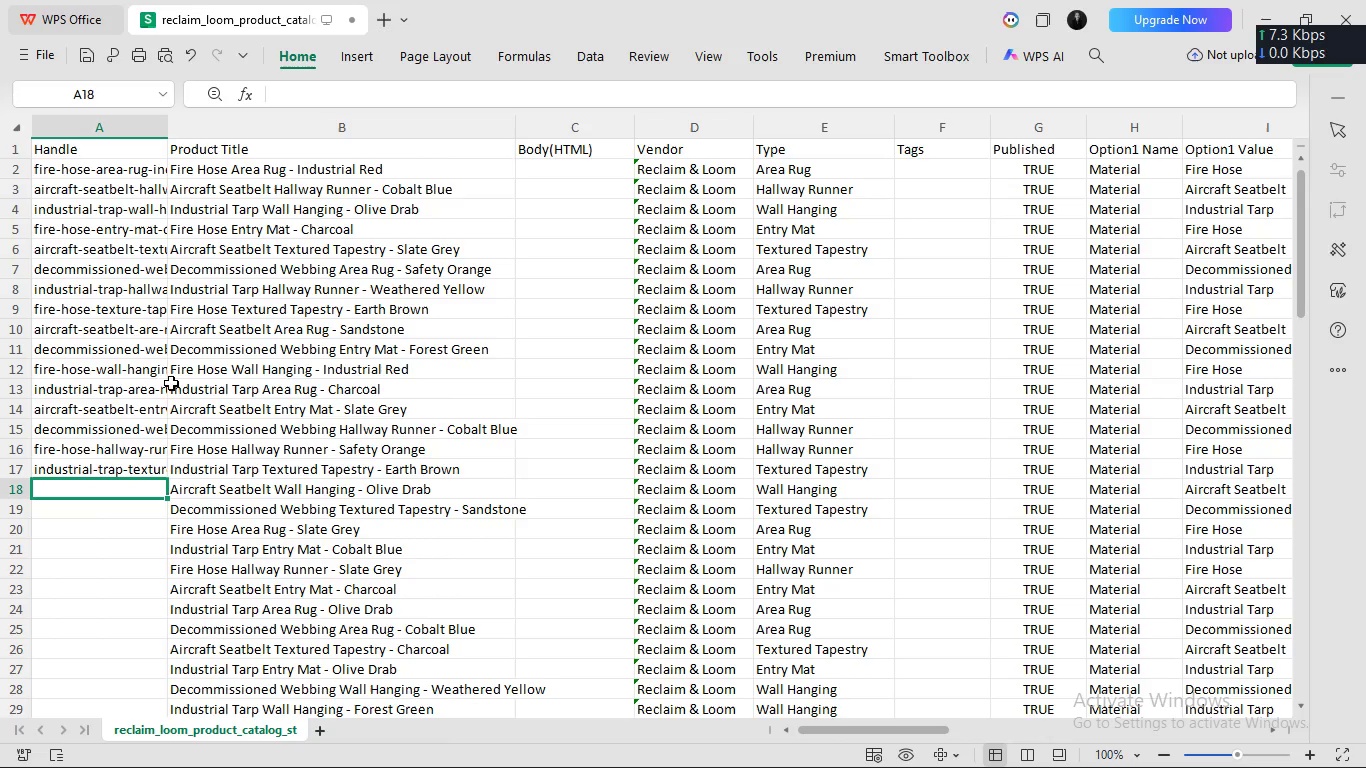 
wait(8.66)
 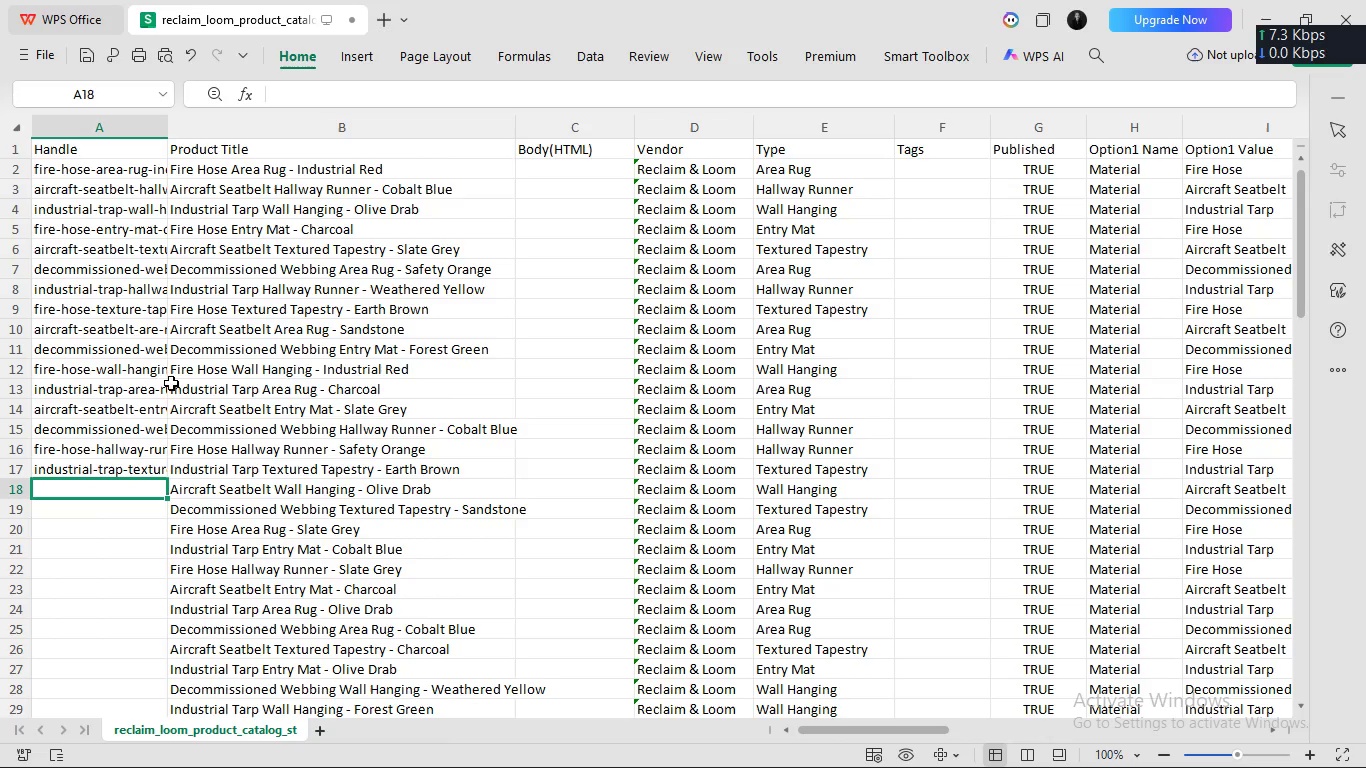 
double_click([100, 486])
 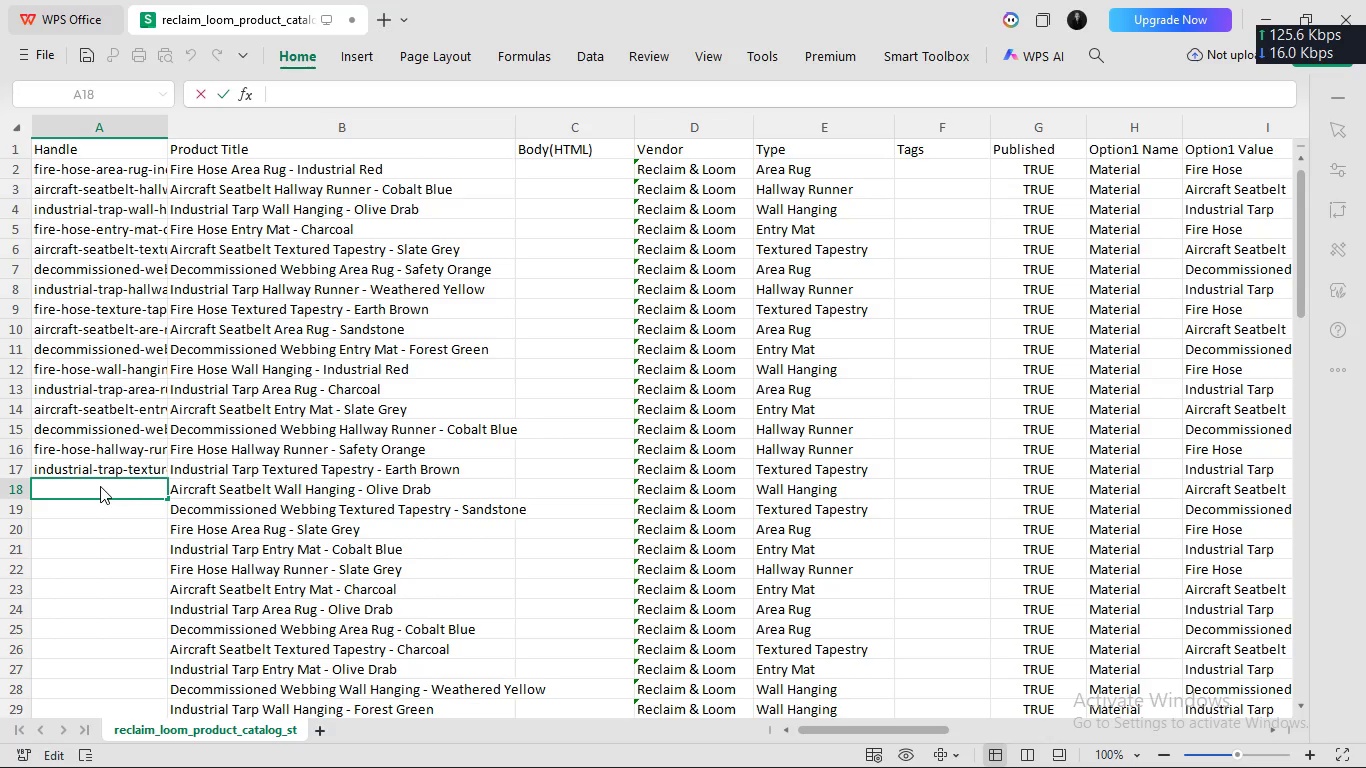 
key(Meta+MetaLeft)
 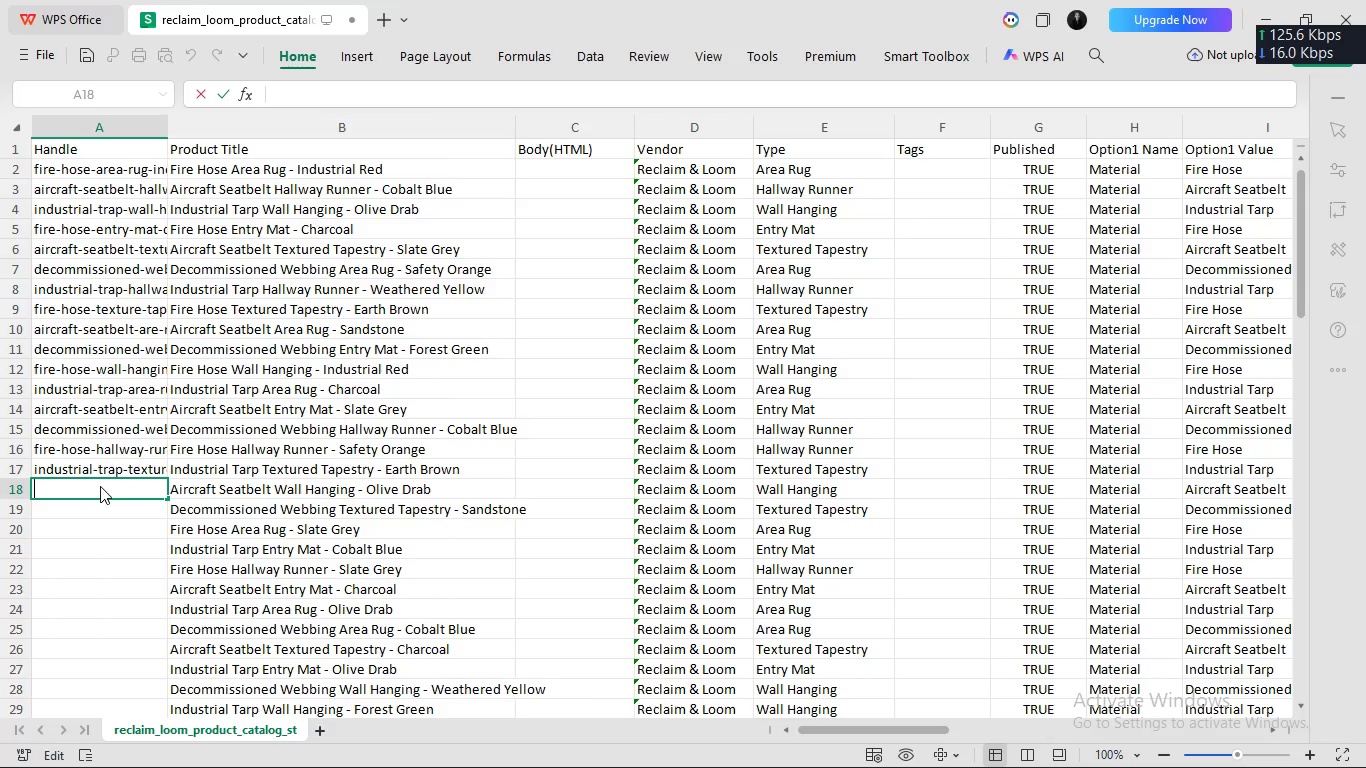 
key(Meta+V)
 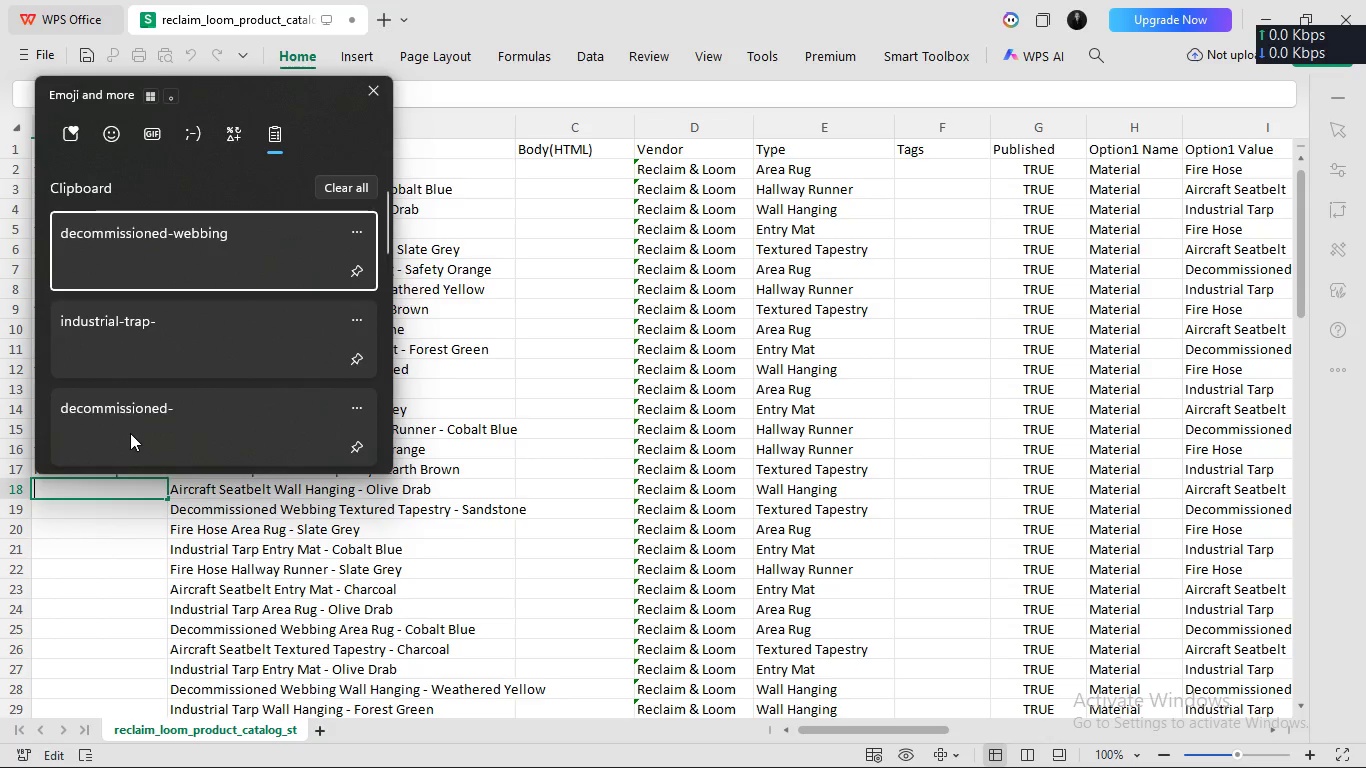 
scroll: coordinate [130, 433], scroll_direction: down, amount: 1.0
 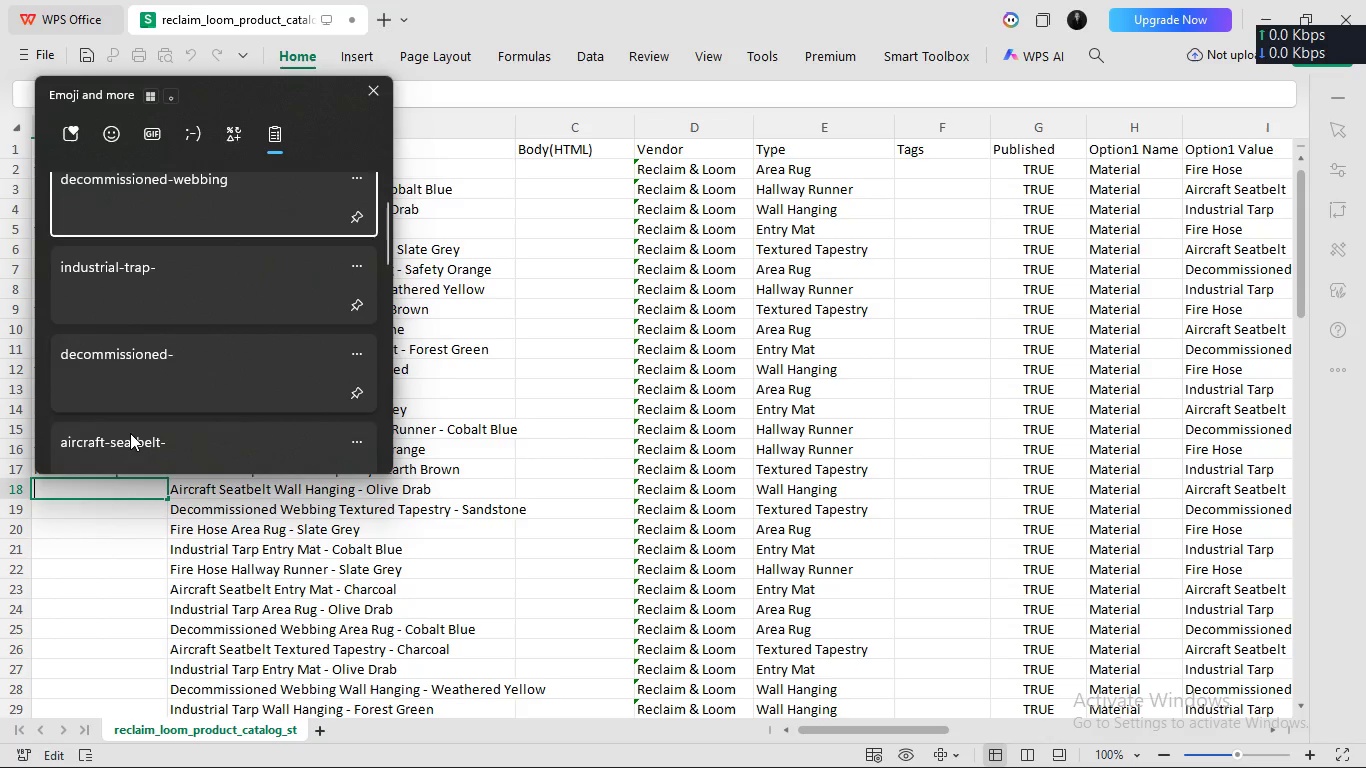 
left_click([130, 433])
 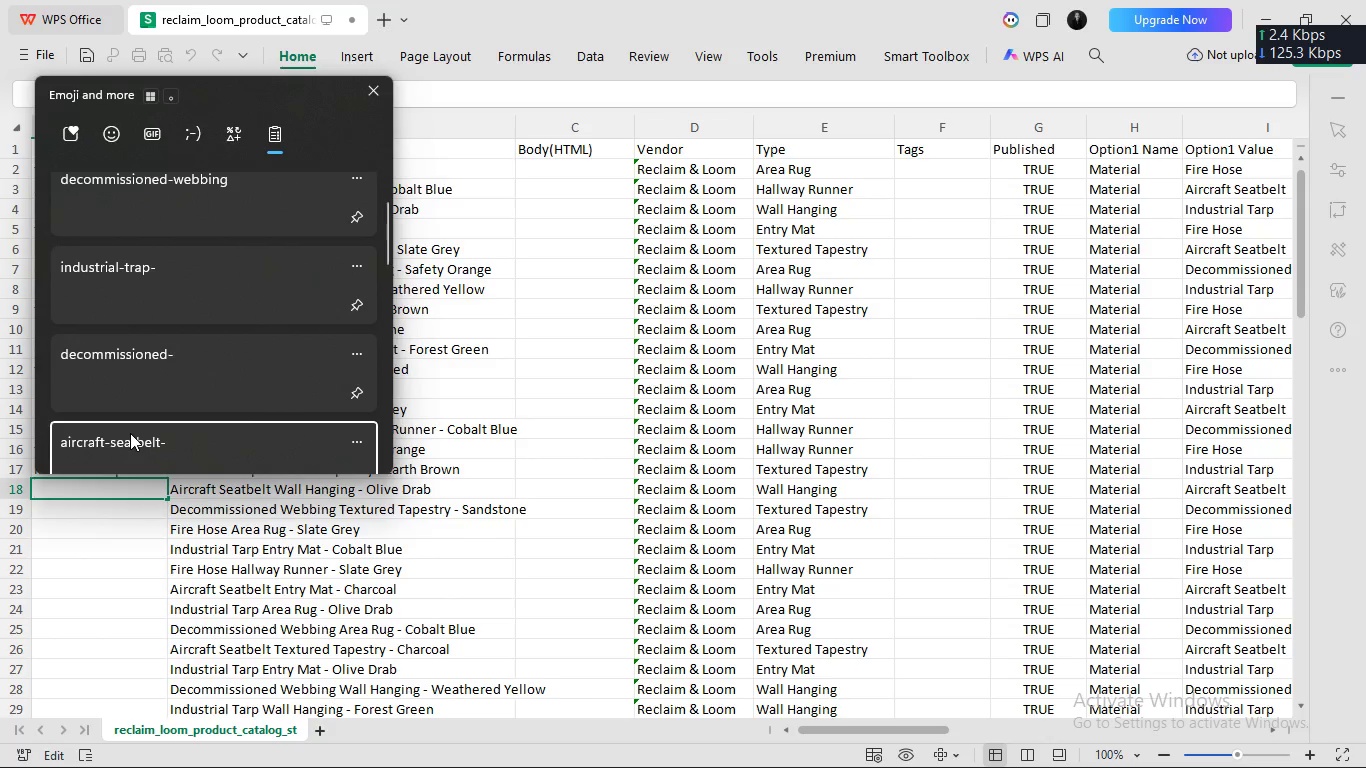 
key(Control+ControlLeft)
 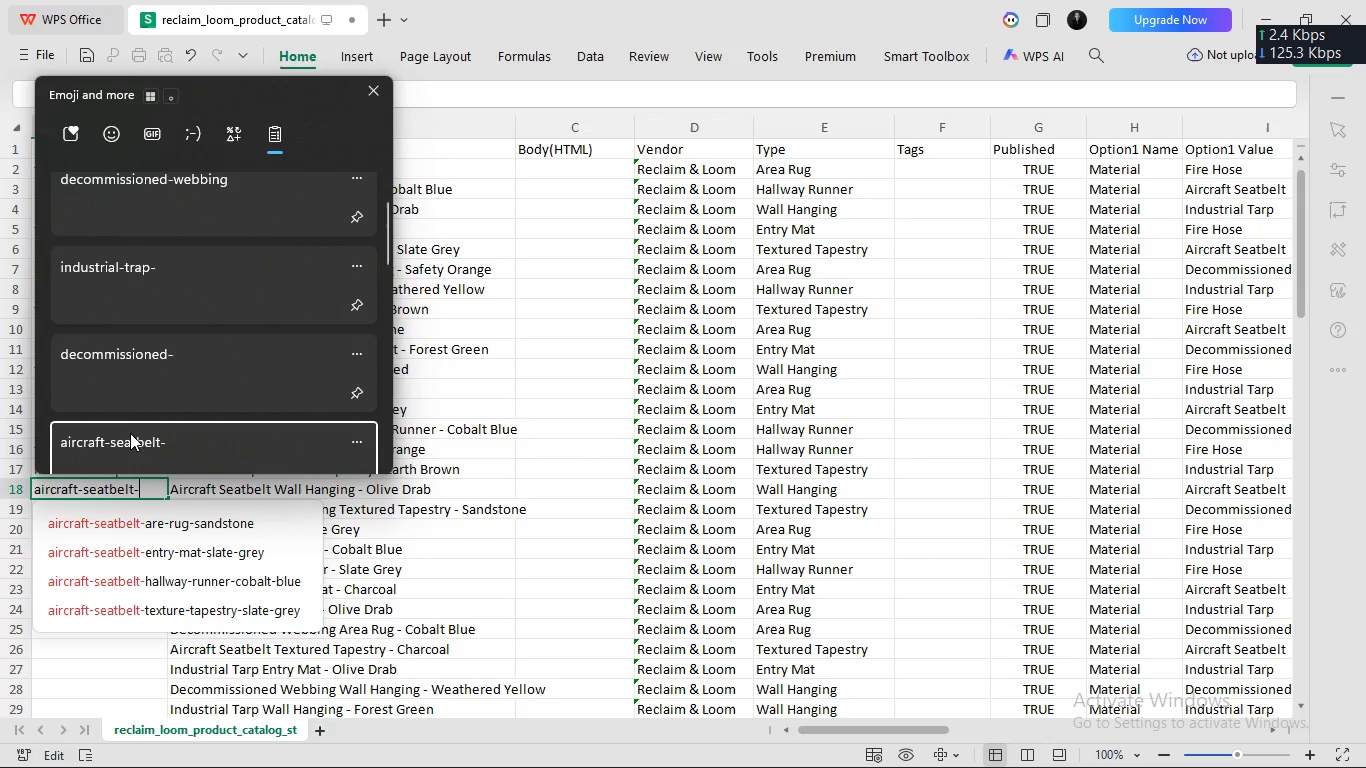 
key(Control+V)
 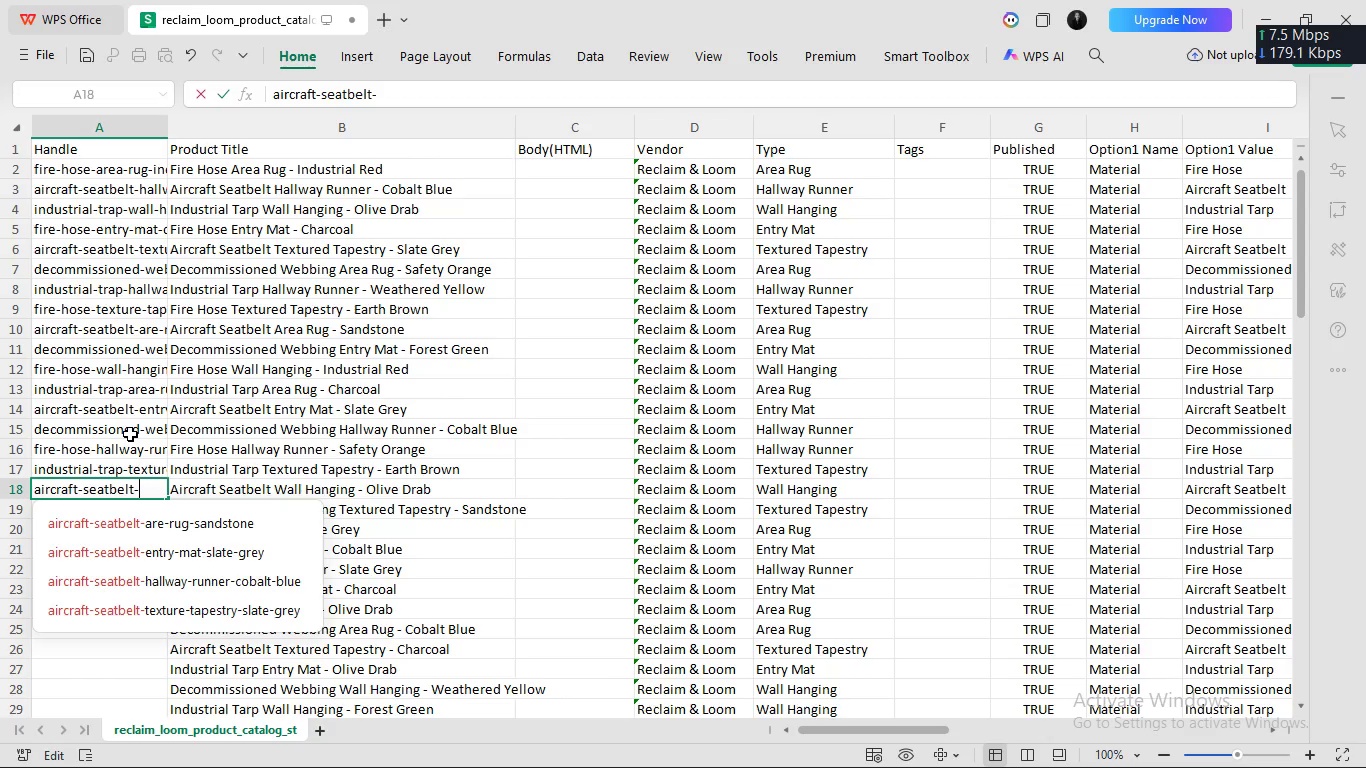 
type(wall-hanging-olive-drab)
 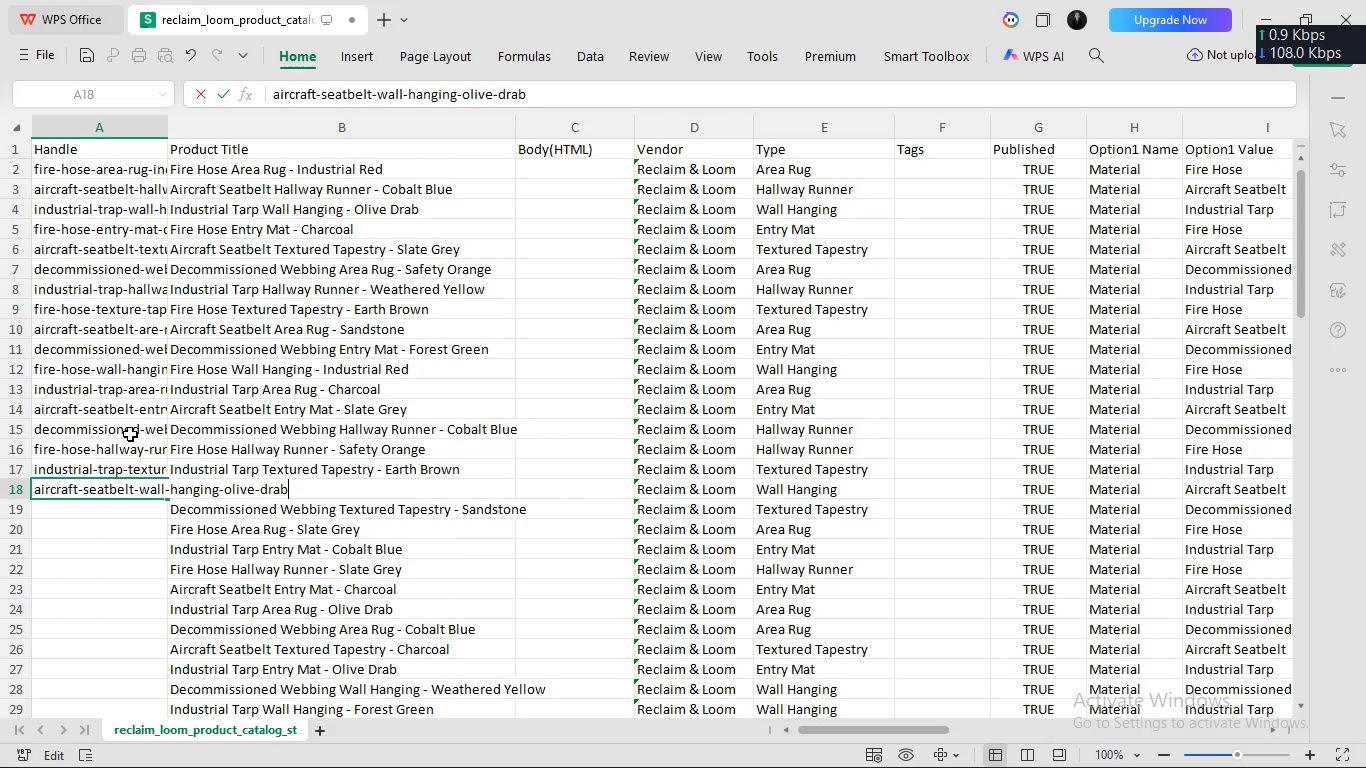 
key(Enter)
 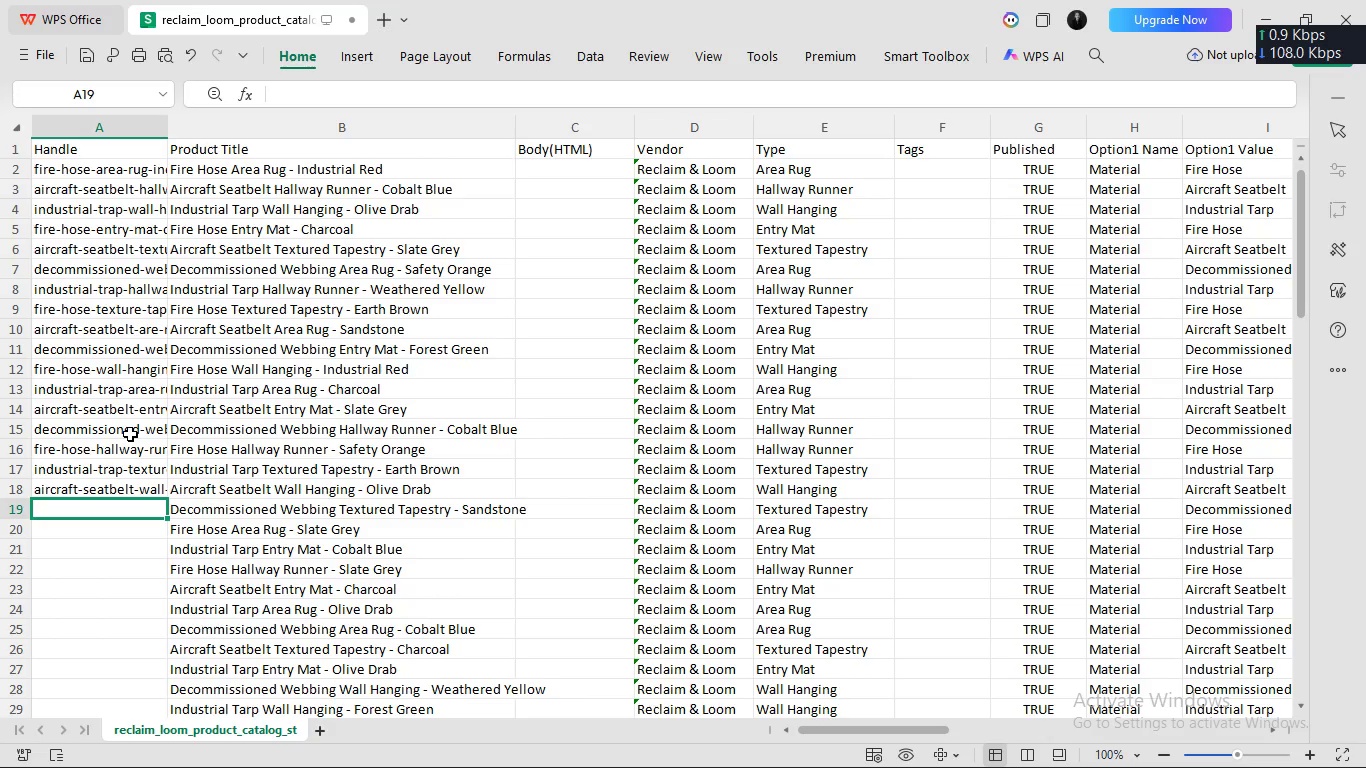 
key(Meta+MetaLeft)
 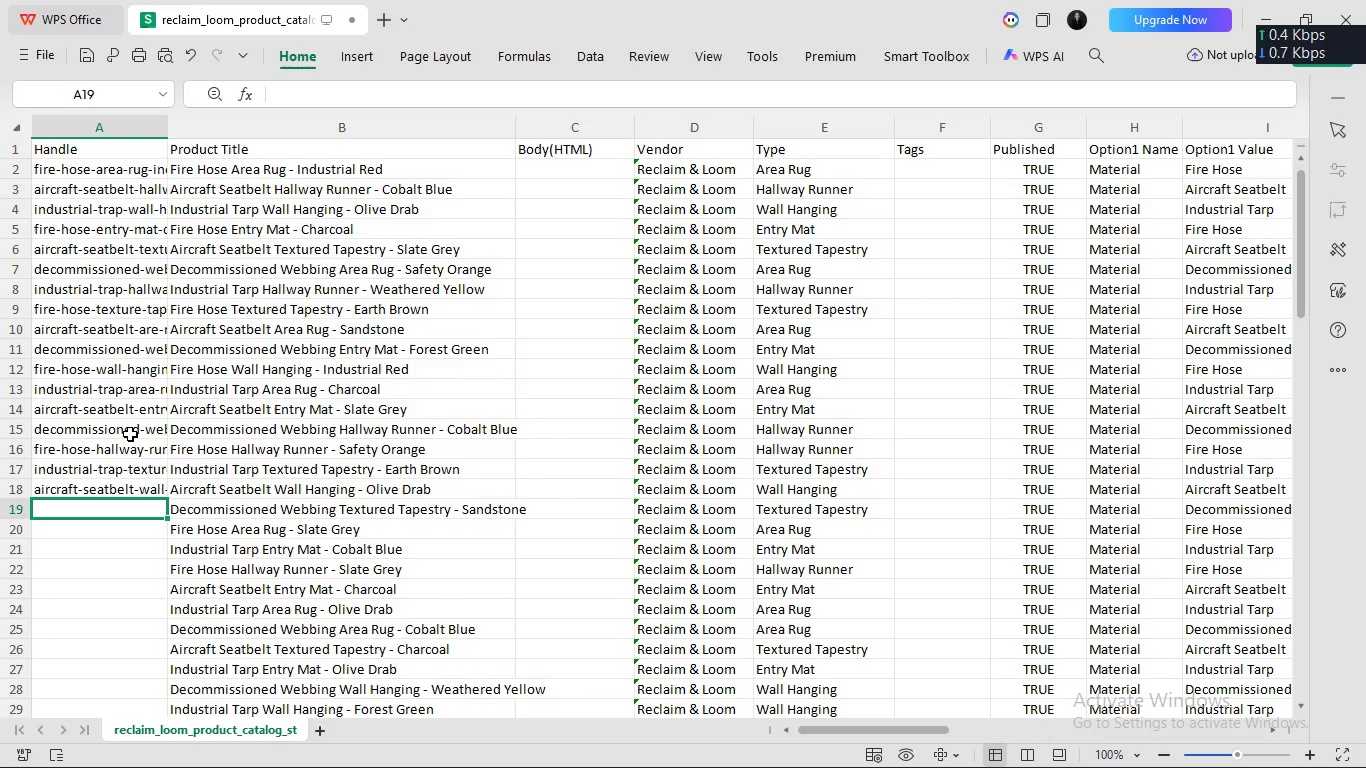 
key(Meta+V)
 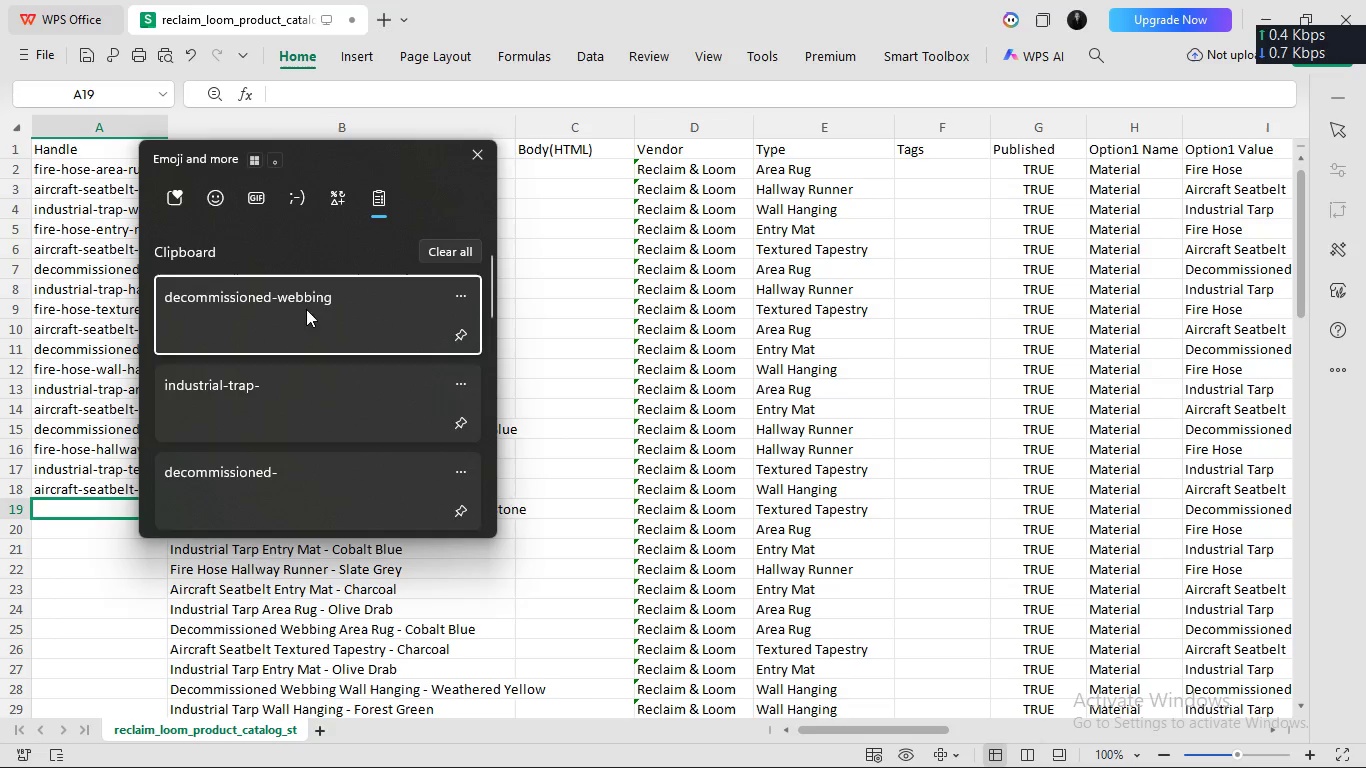 
left_click([316, 295])
 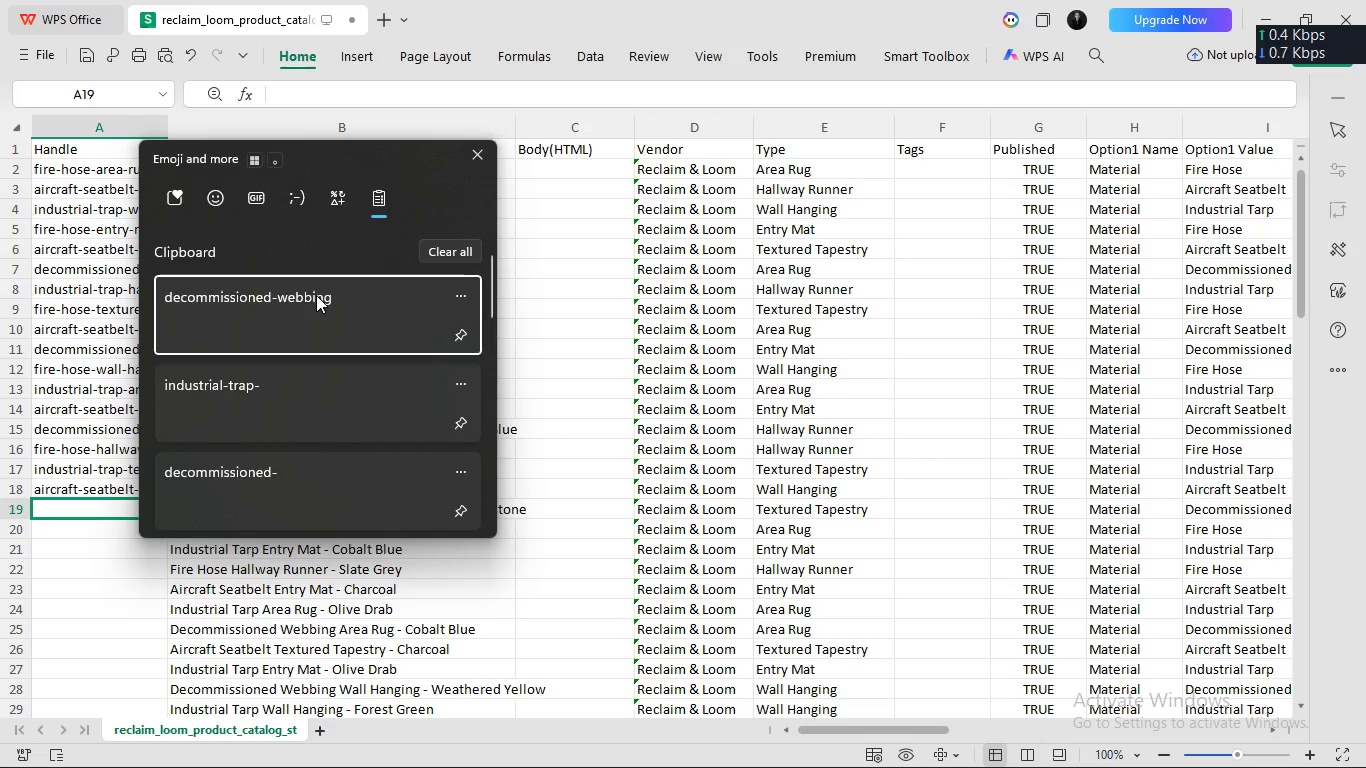 
key(Control+ControlLeft)
 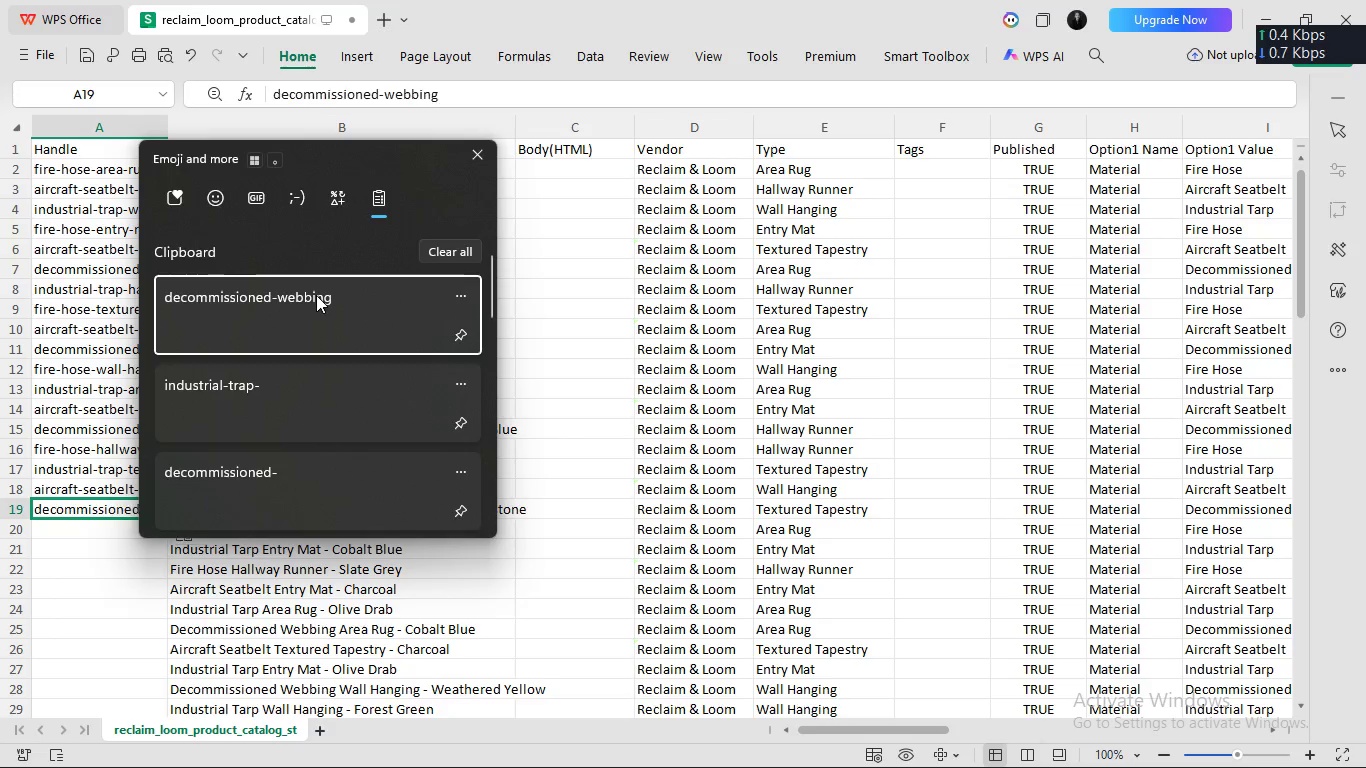 
key(Control+V)
 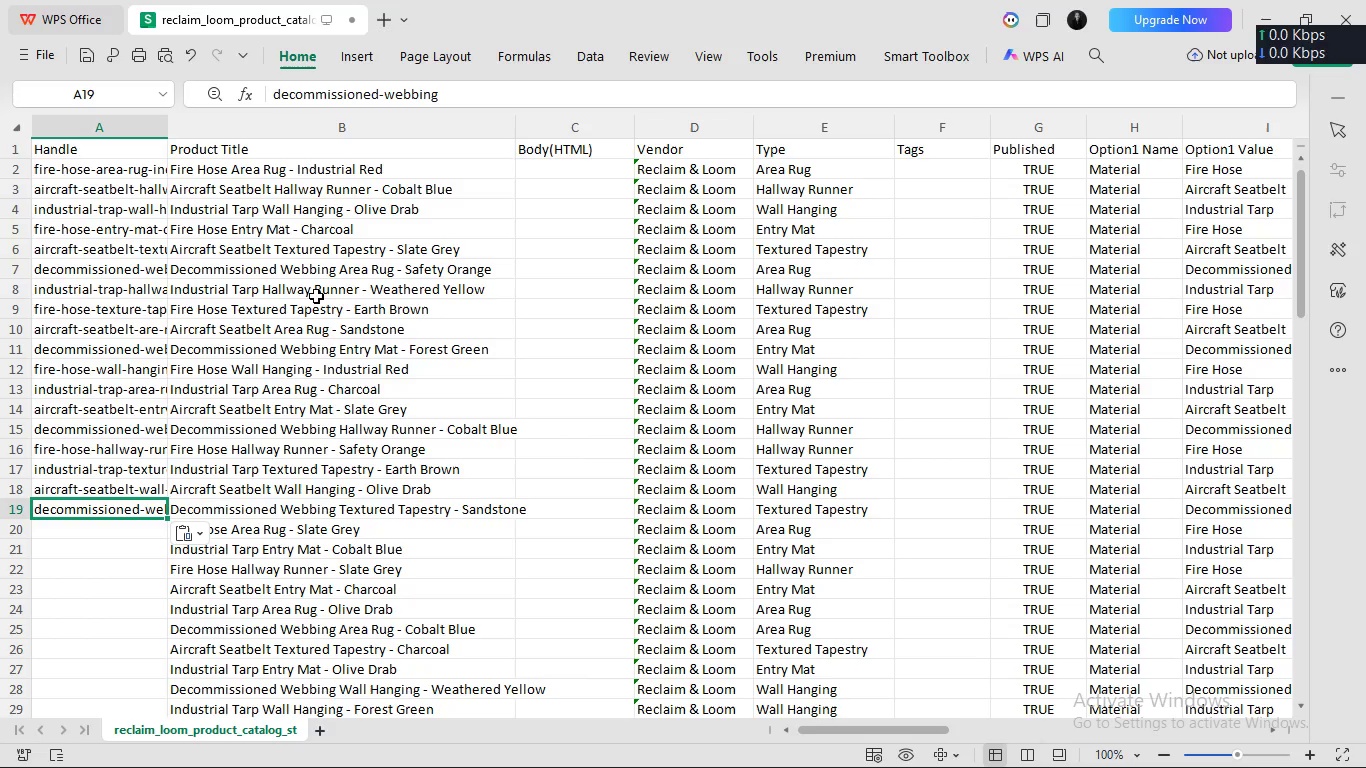 
type(texture)
 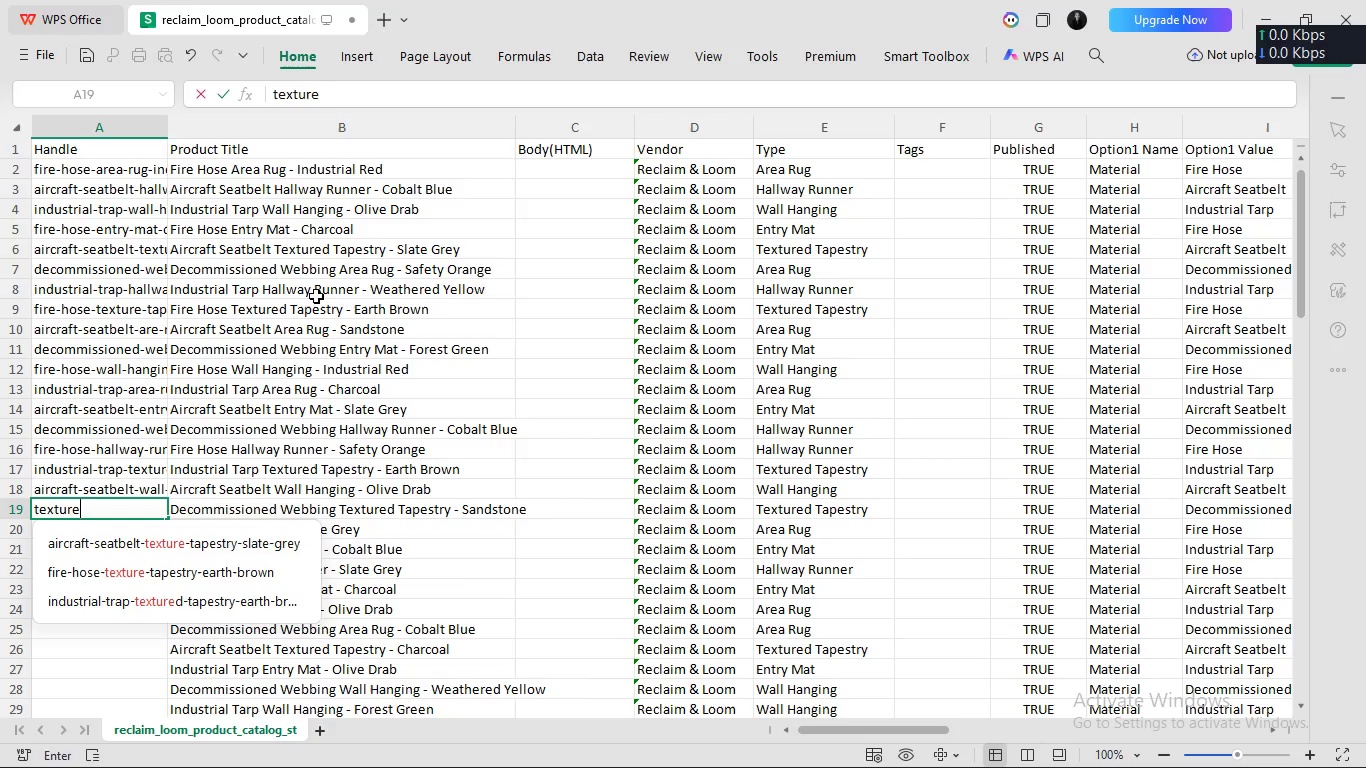 
key(Control+Z)
 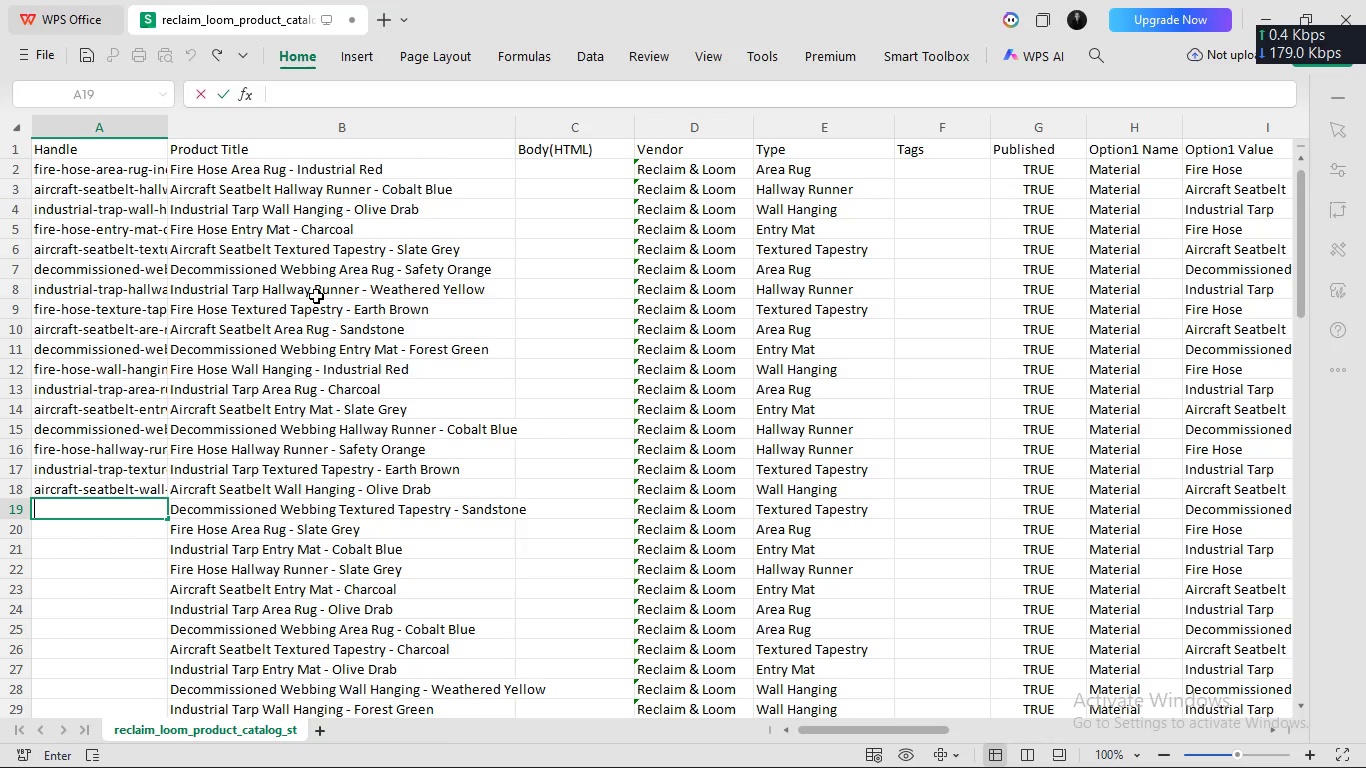 
key(Control+ControlLeft)
 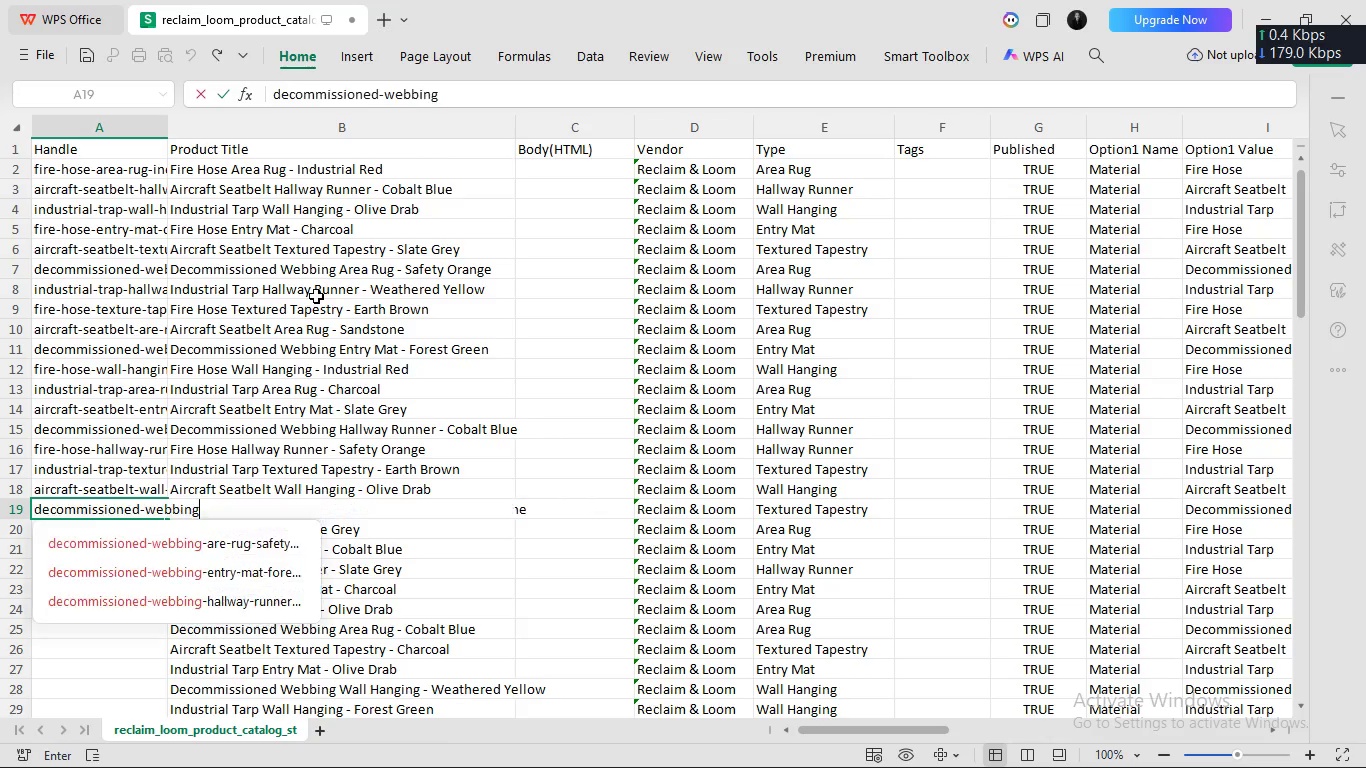 
key(Control+V)
 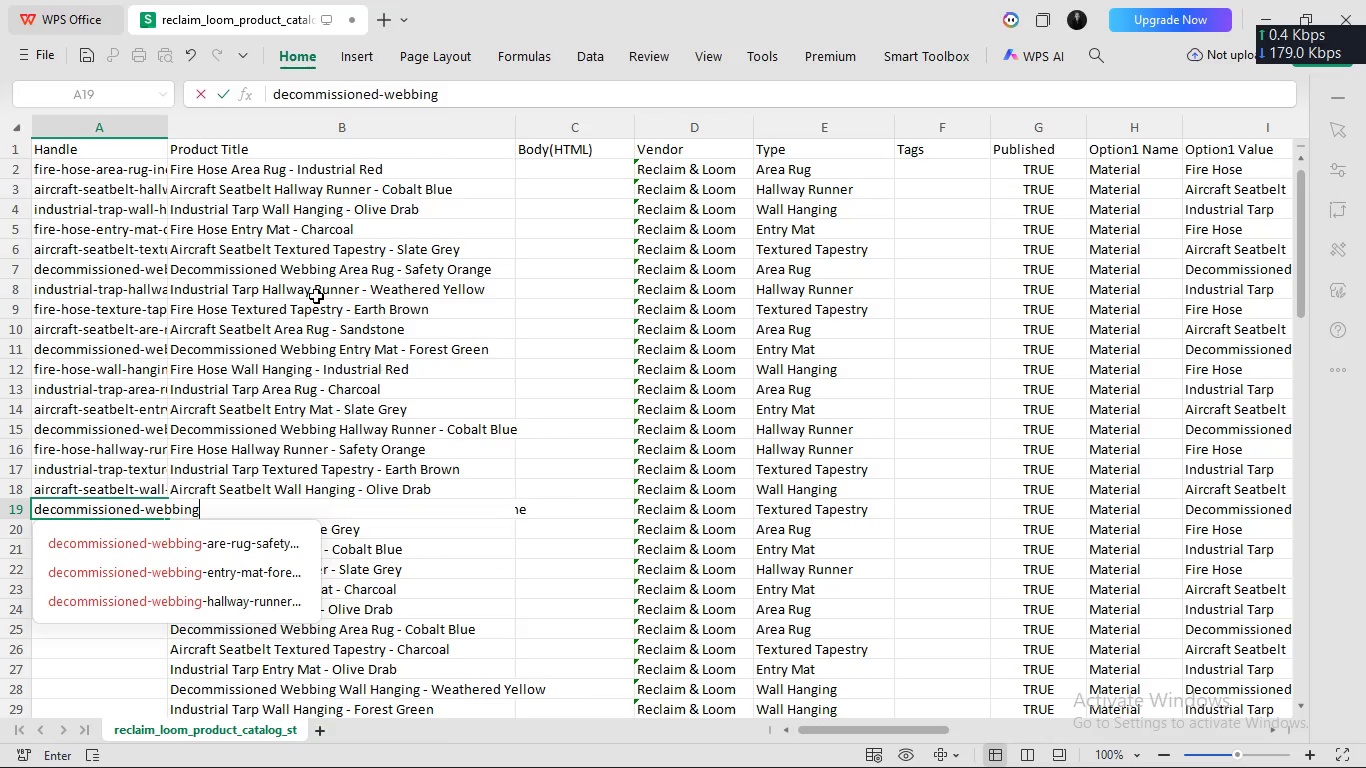 
type(-textured-tapestry-sandstone)
 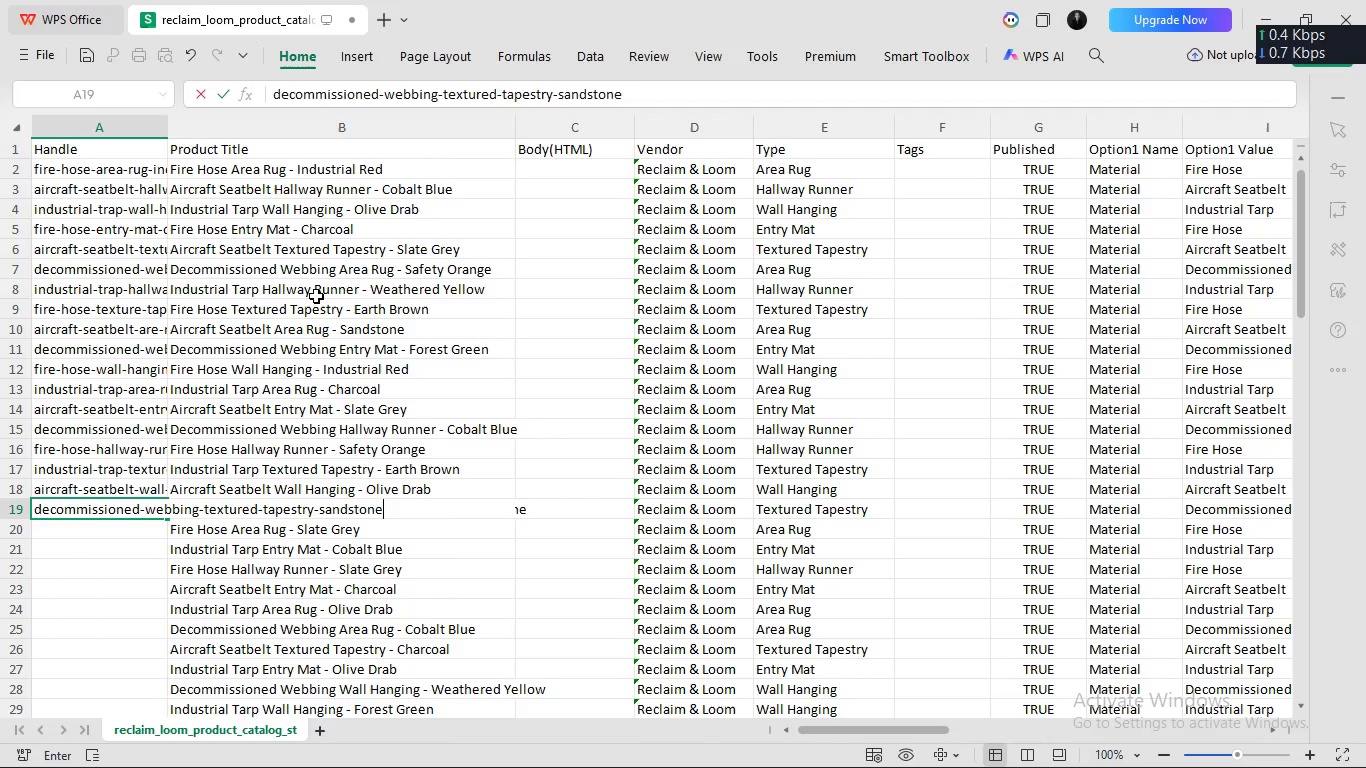 
key(Enter)
 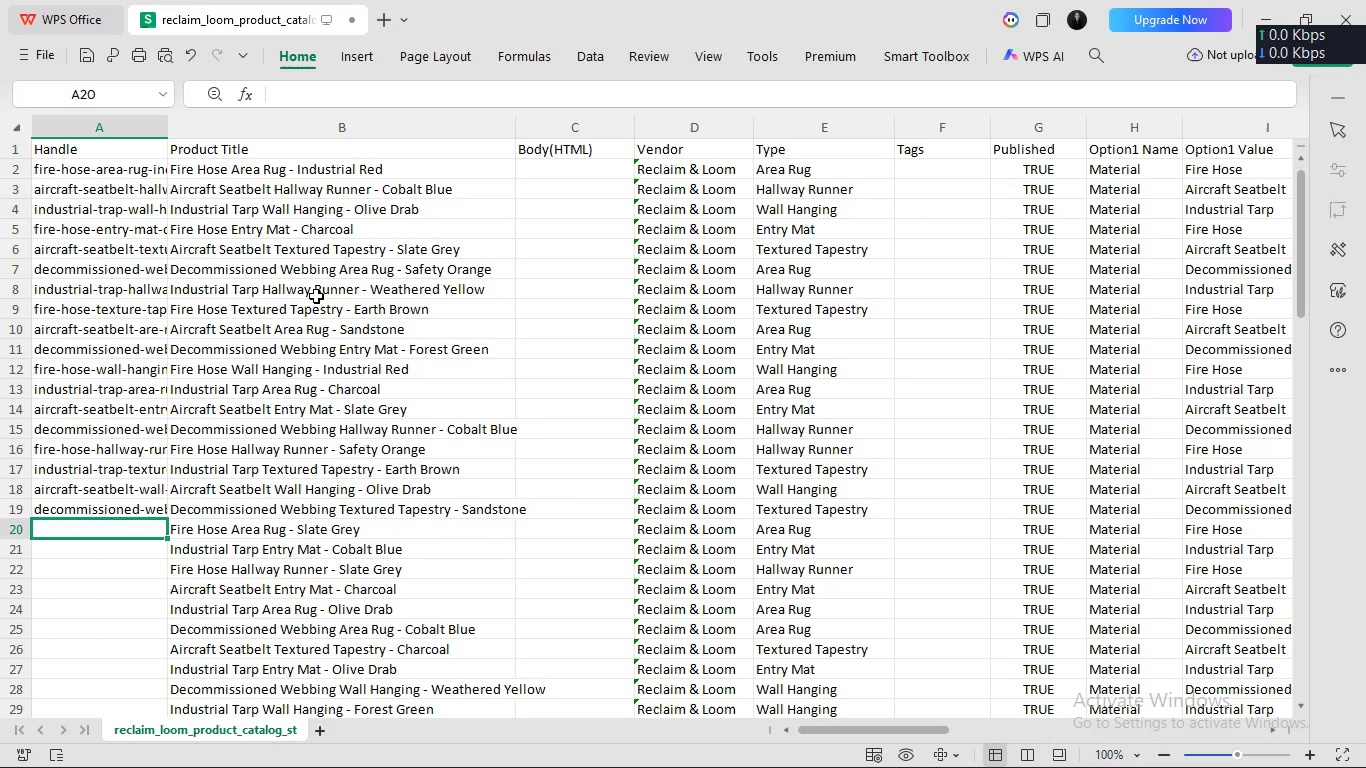 
type(fire-his)
key(Backspace)
key(Backspace)
type(ose)
 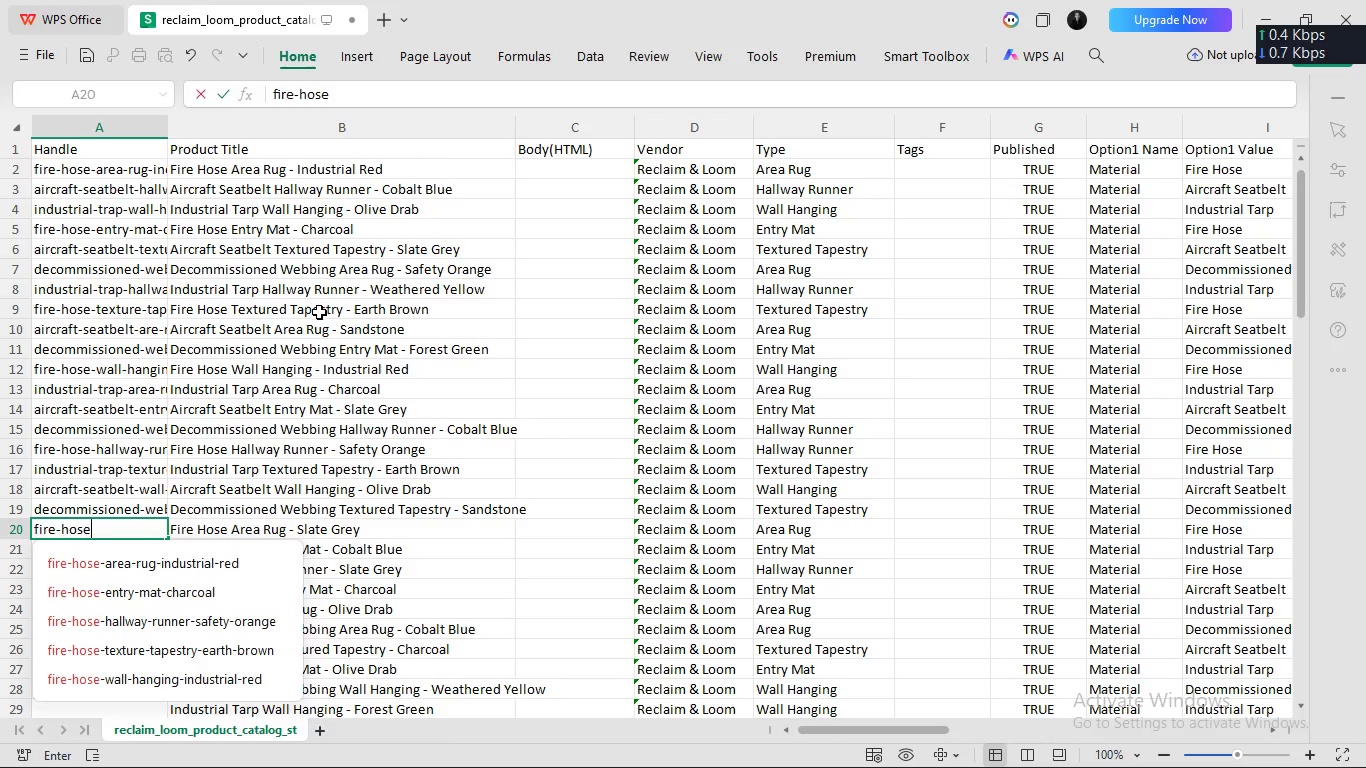 
type(-area-rug-slate-grey)
 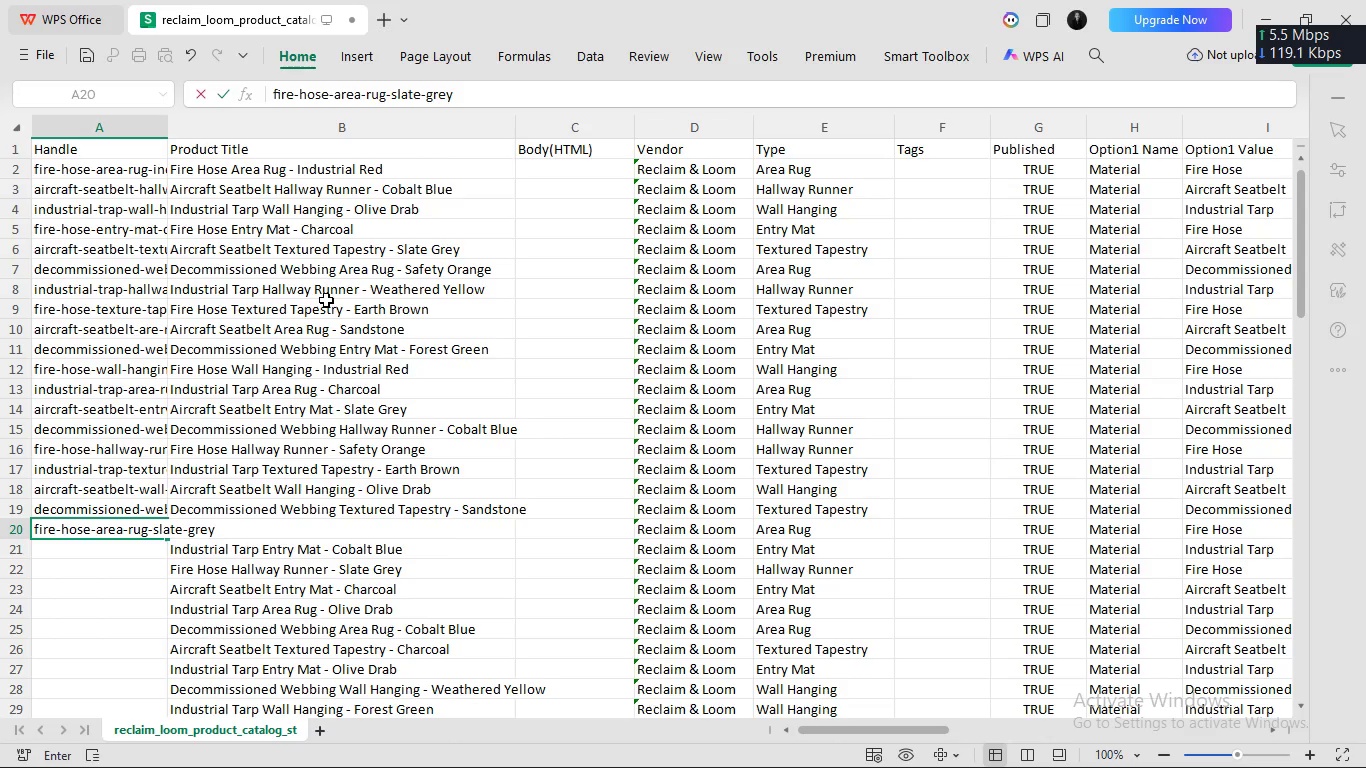 
key(Enter)
 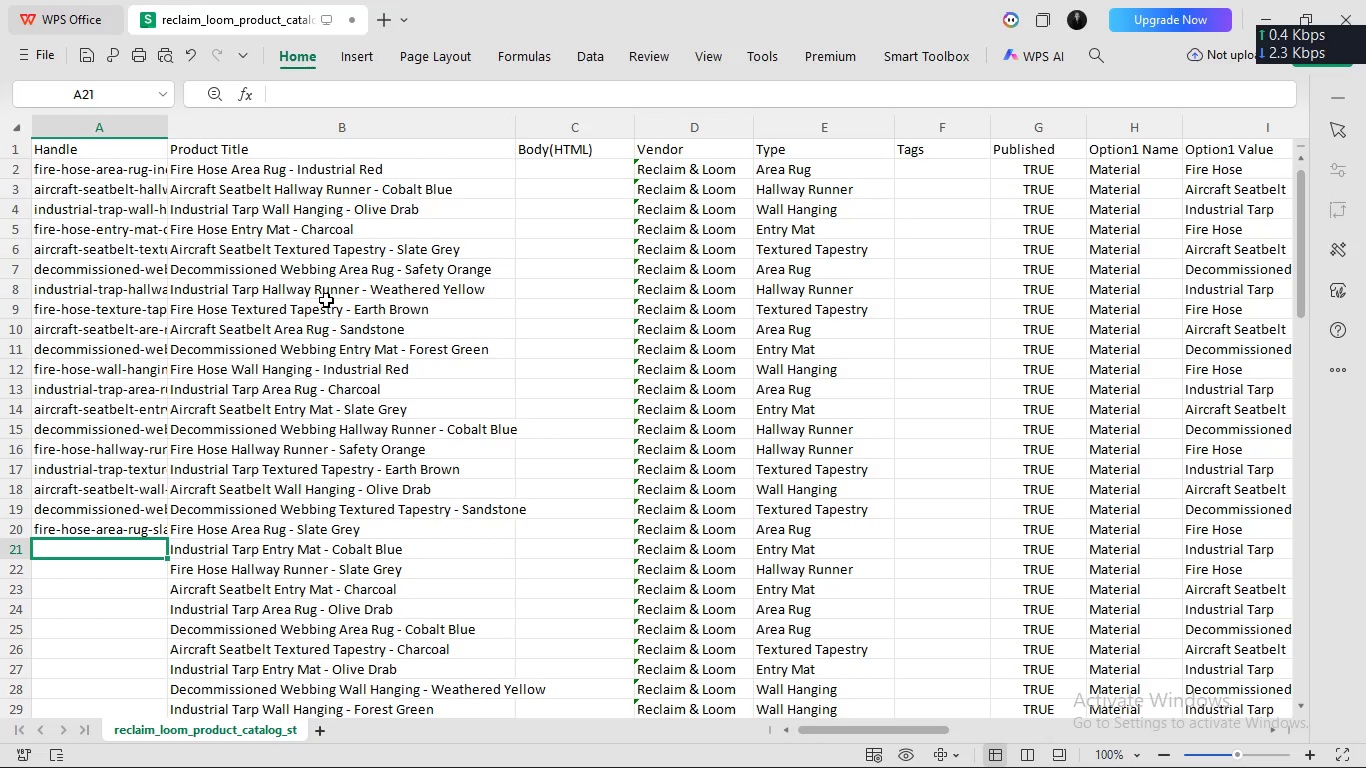 
key(Meta+MetaLeft)
 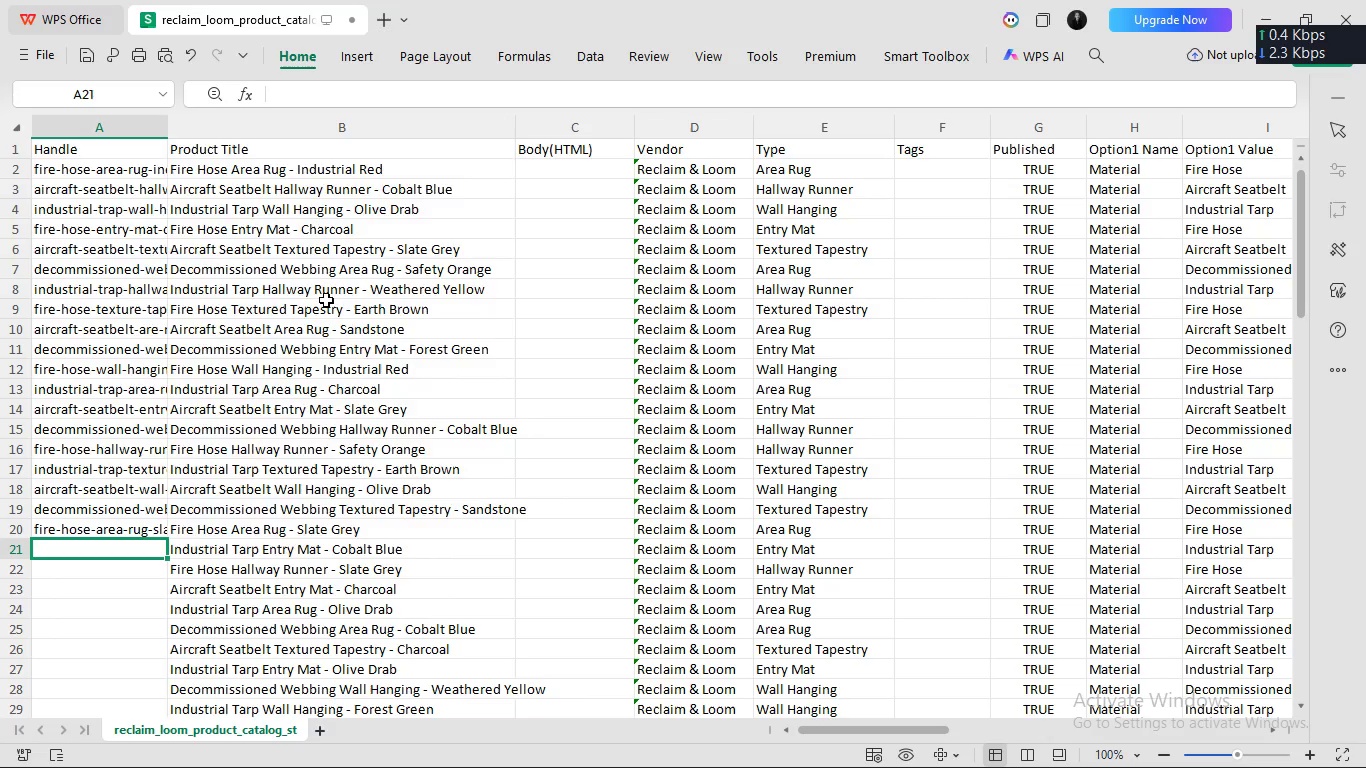 
key(Meta+V)
 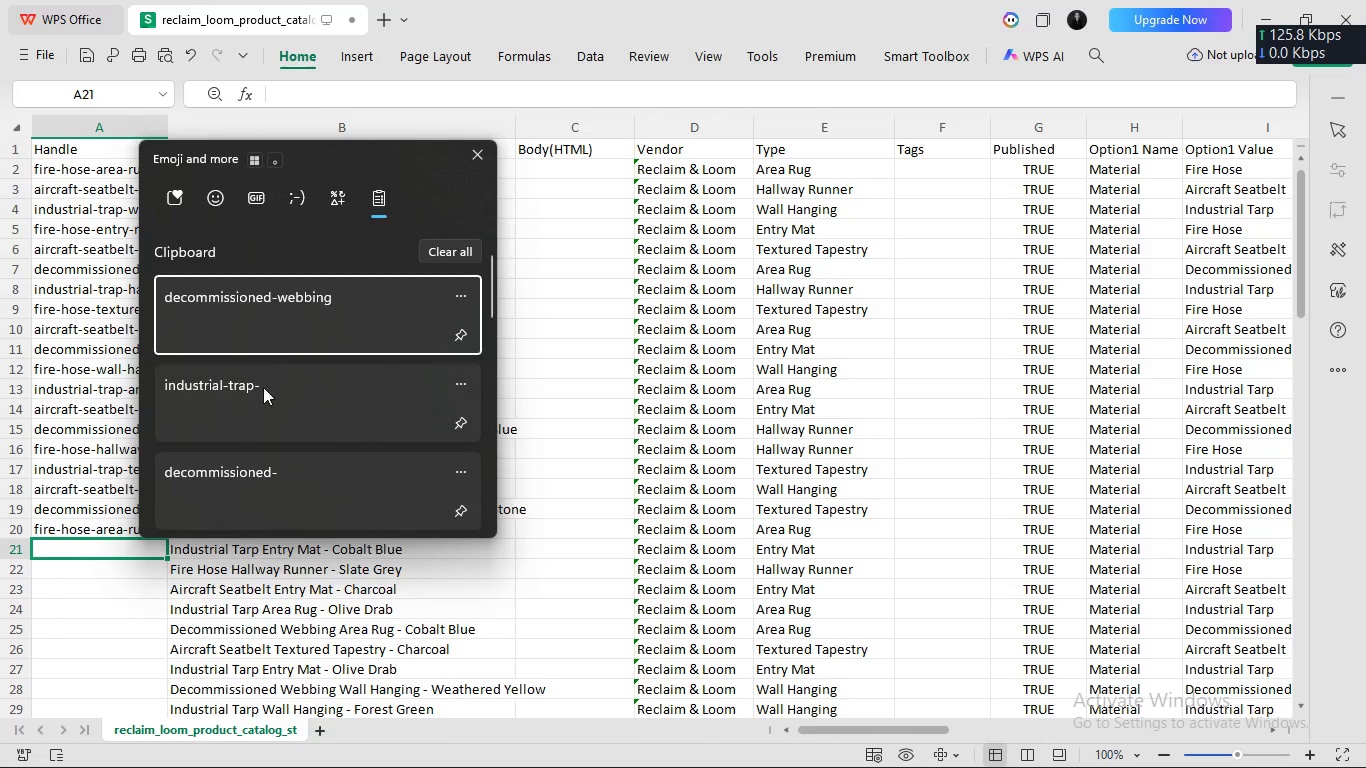 
left_click([260, 407])
 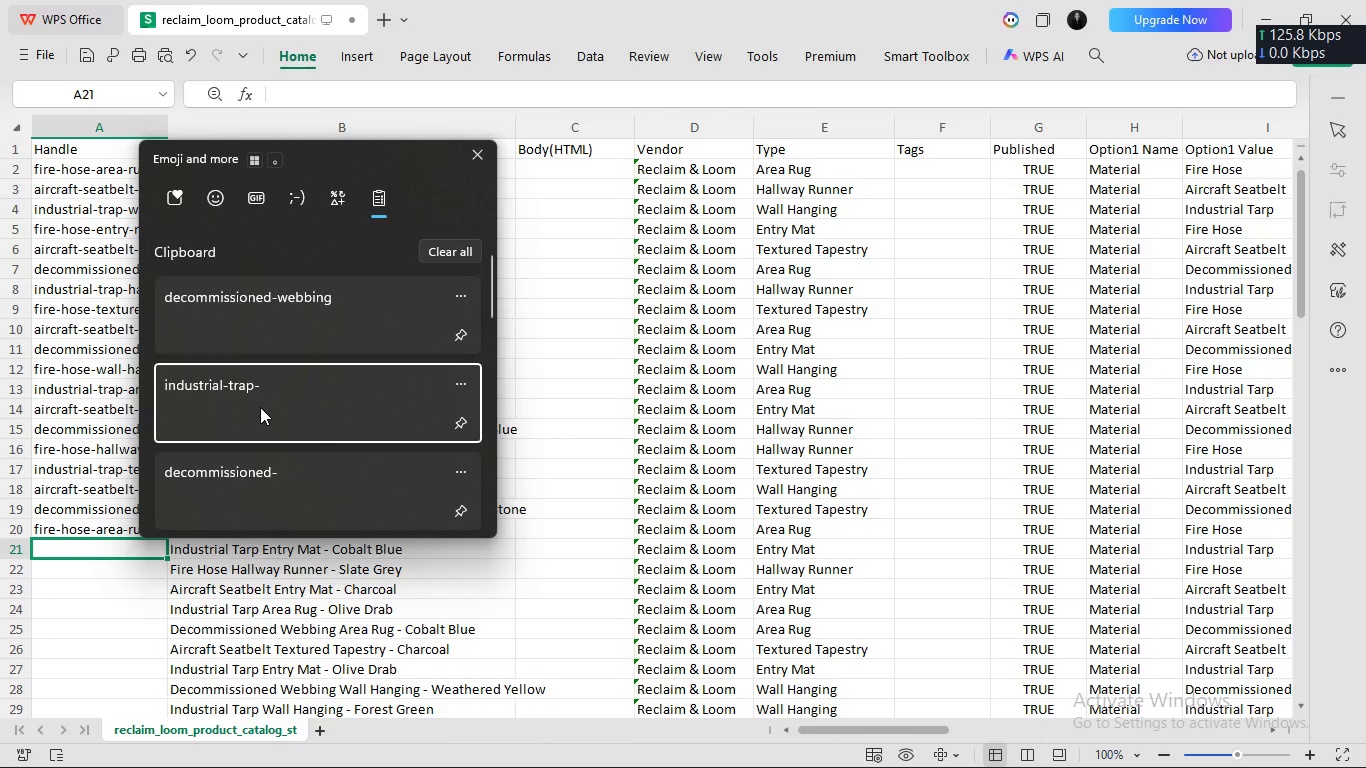 
key(Control+ControlLeft)
 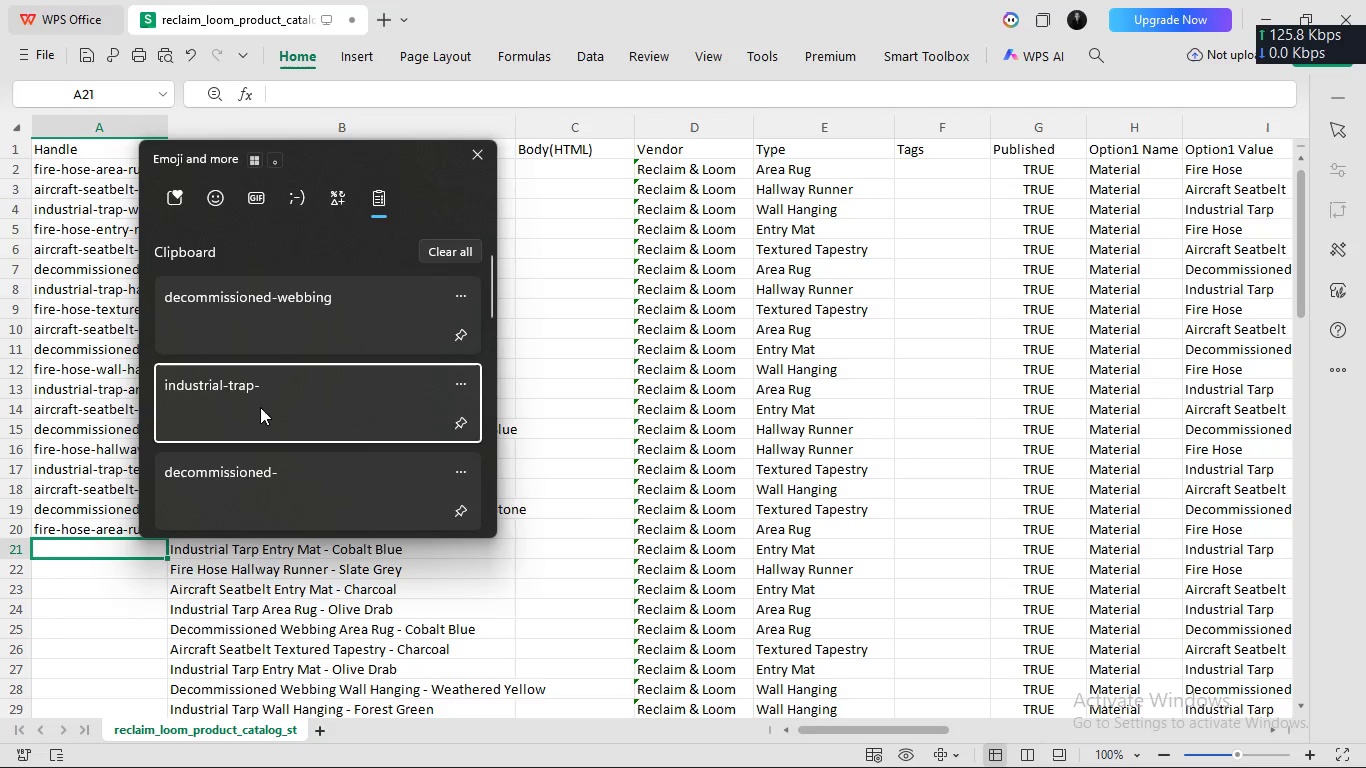 
double_click([111, 554])
 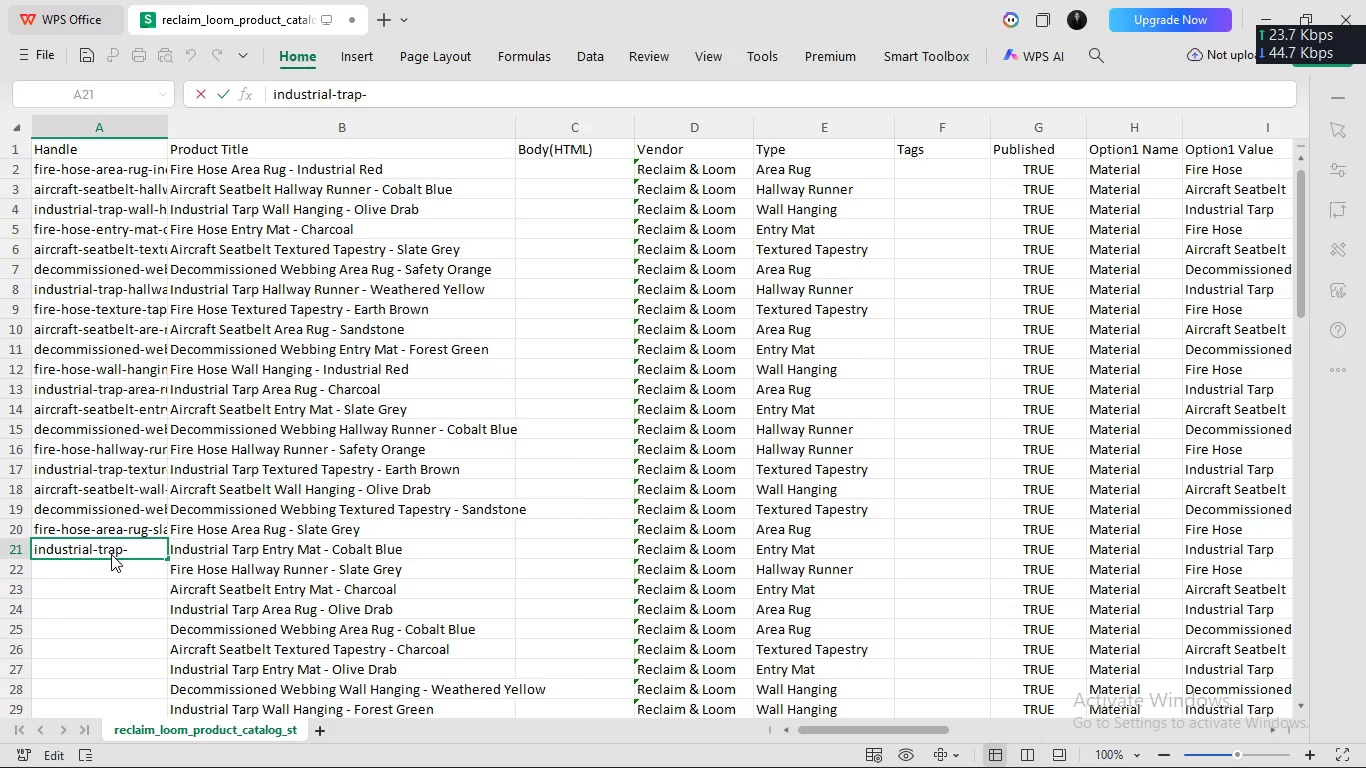 
key(ArrowRight)
 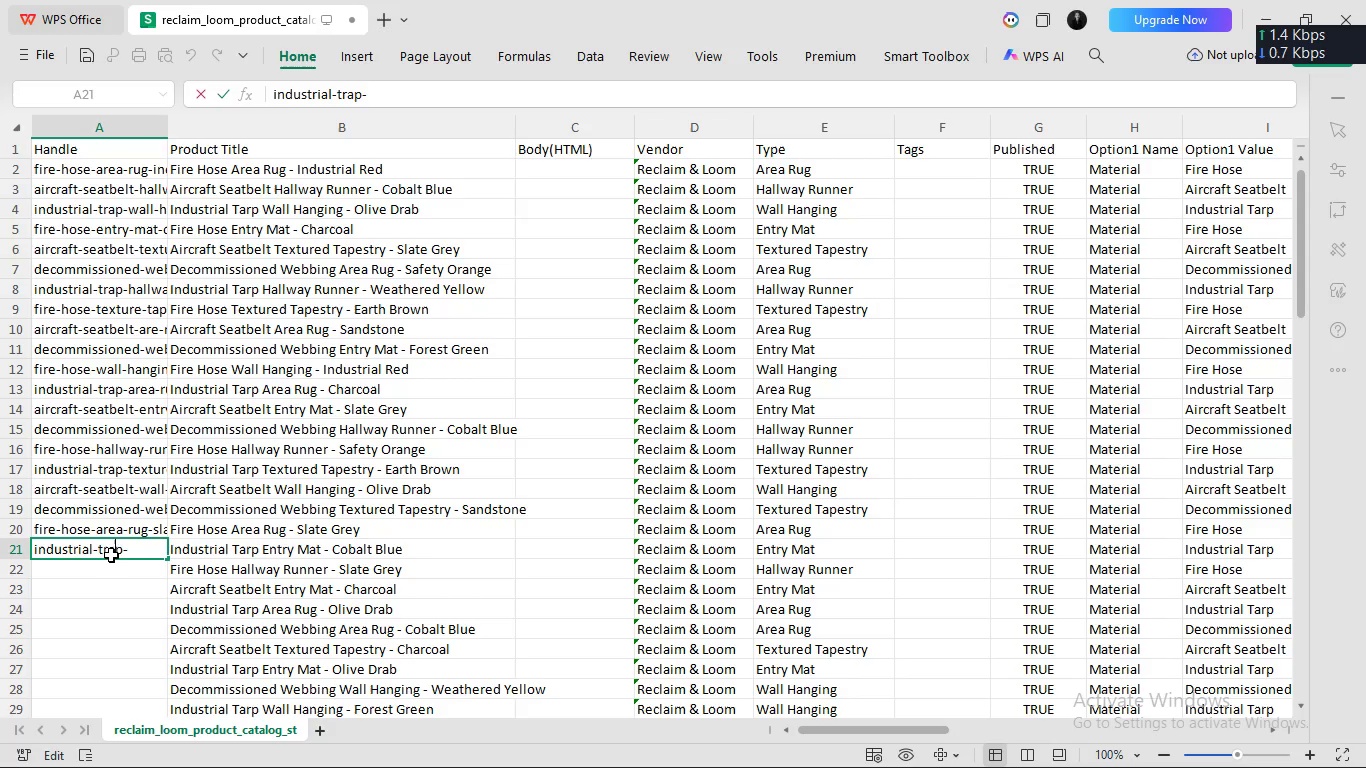 
key(Backspace)
key(Backspace)
type(ar)
 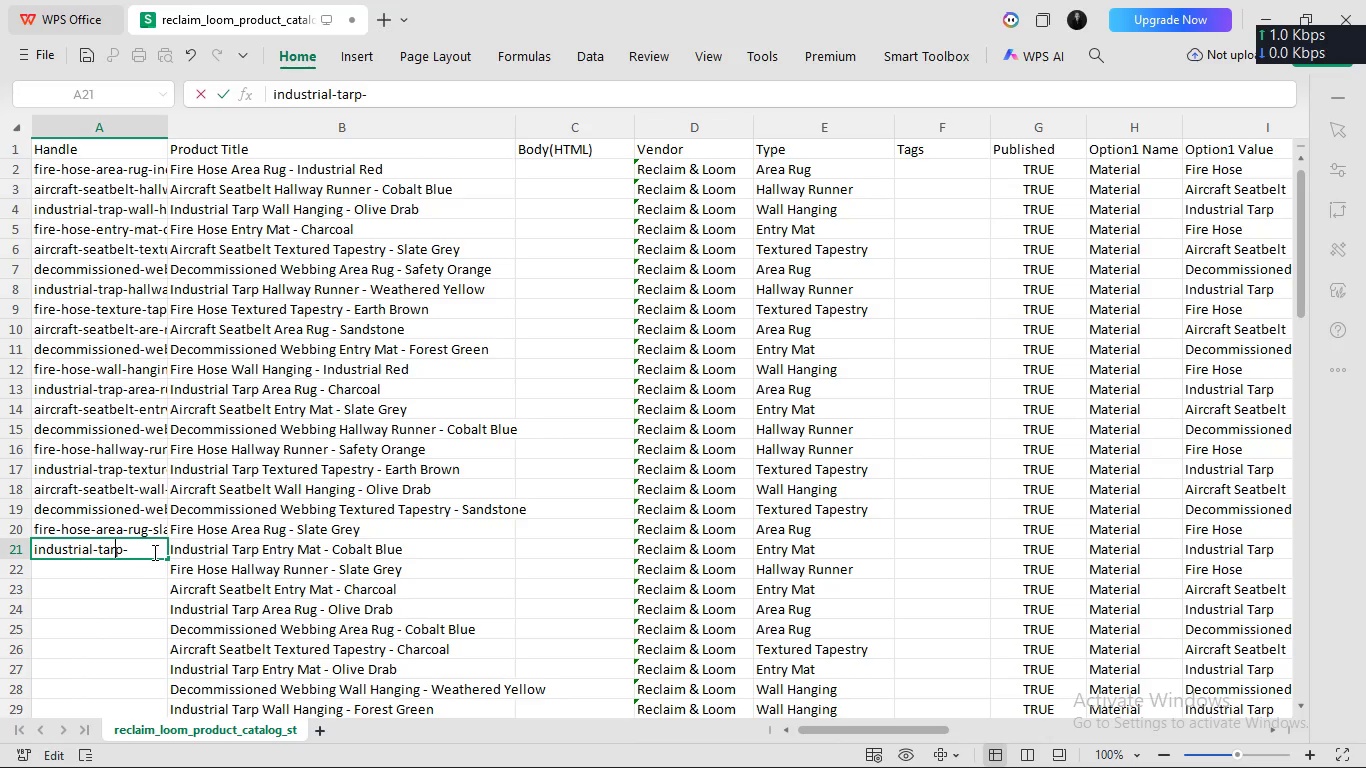 
left_click([153, 552])
 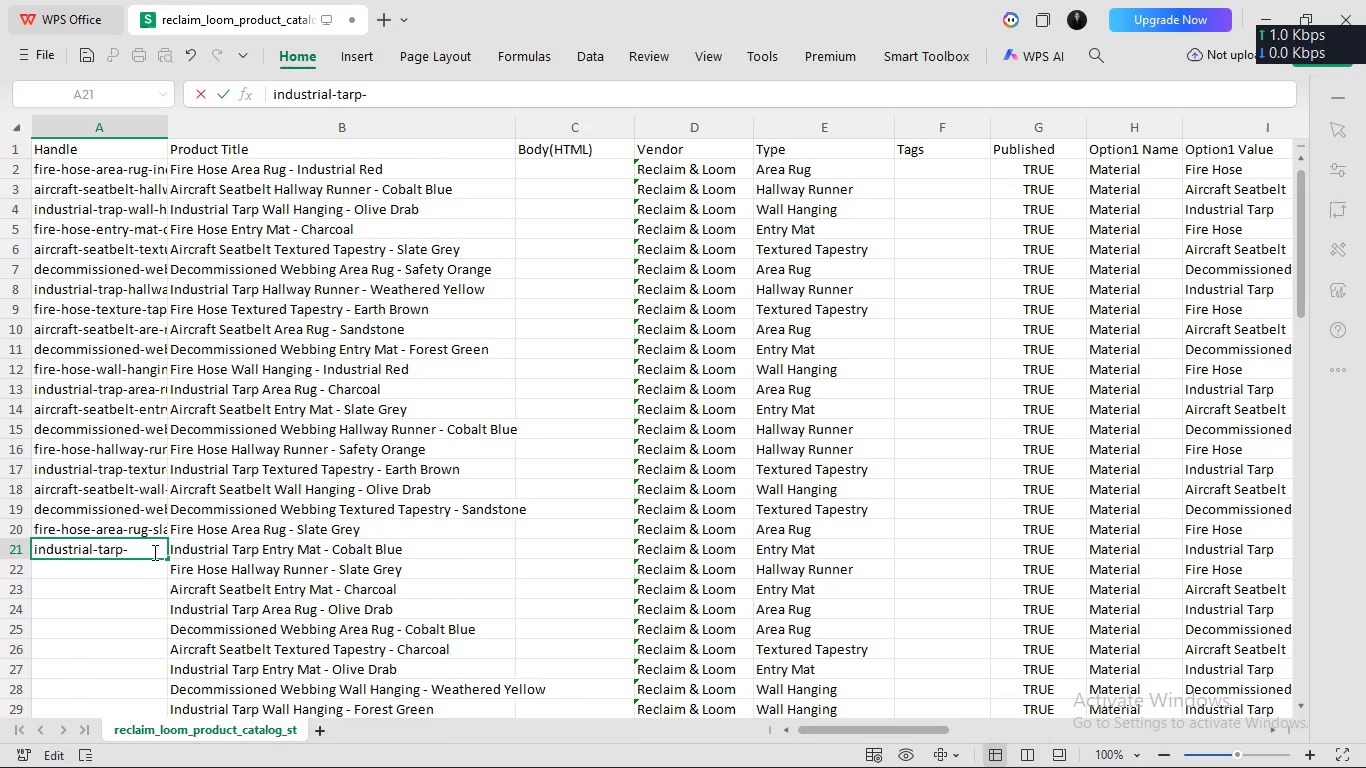 
type(entr)
key(Backspace)
key(Backspace)
key(Backspace)
key(Backspace)
type(entry-mat-cobalt-blue)
 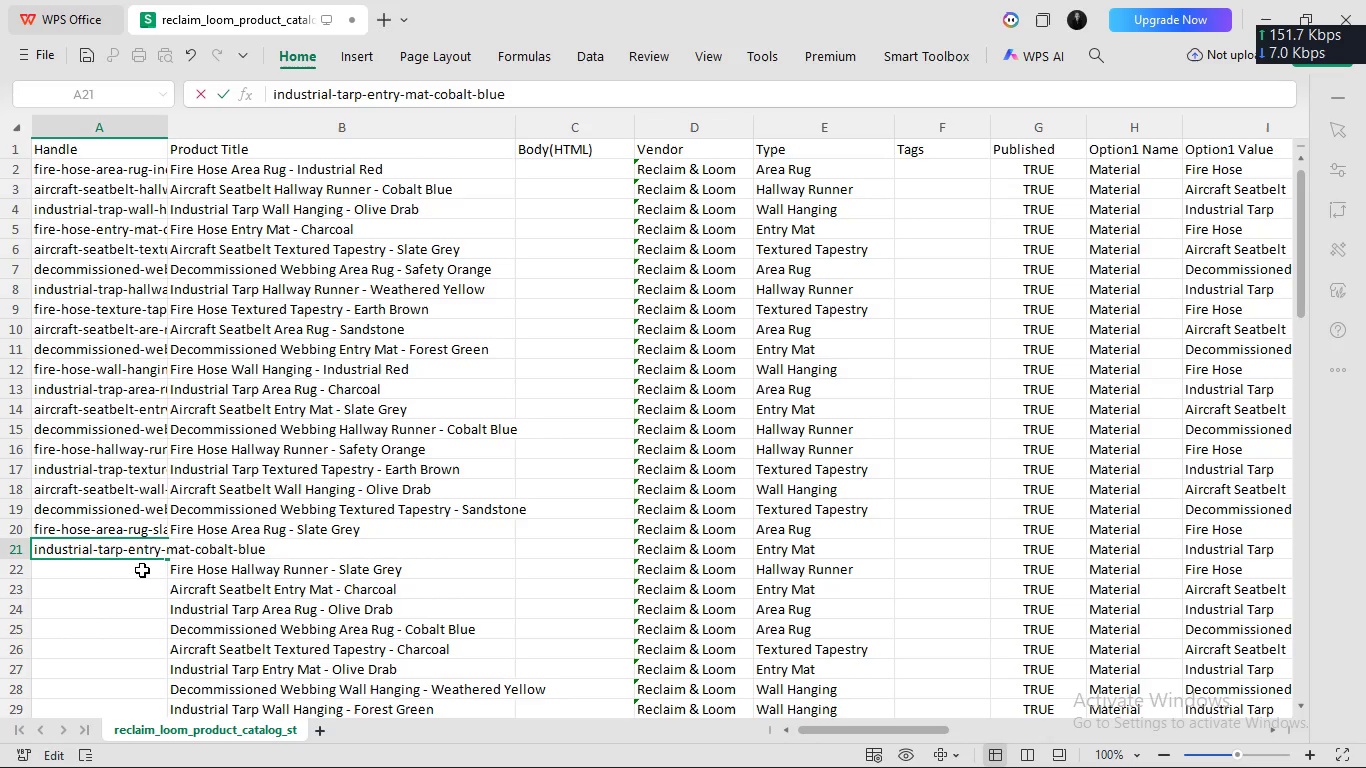 
left_click([142, 570])
 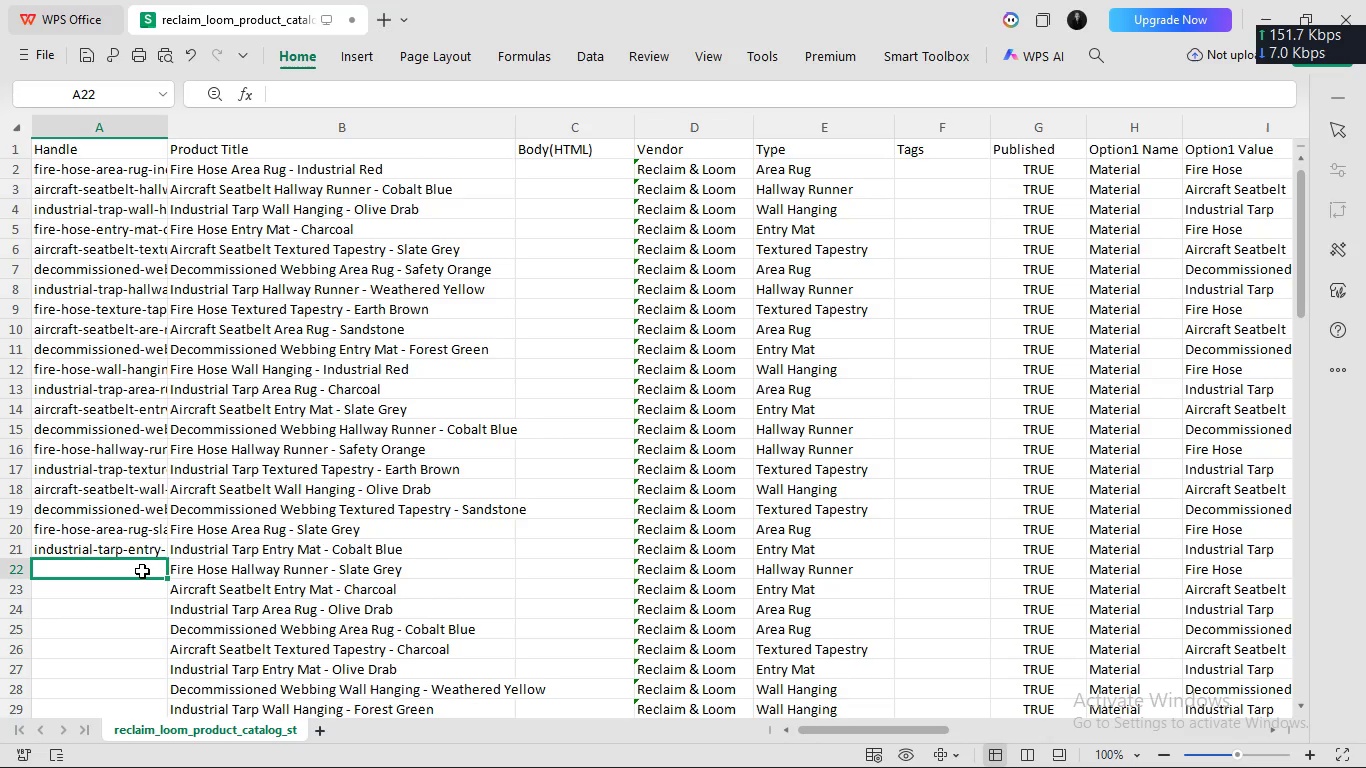 
double_click([142, 570])
 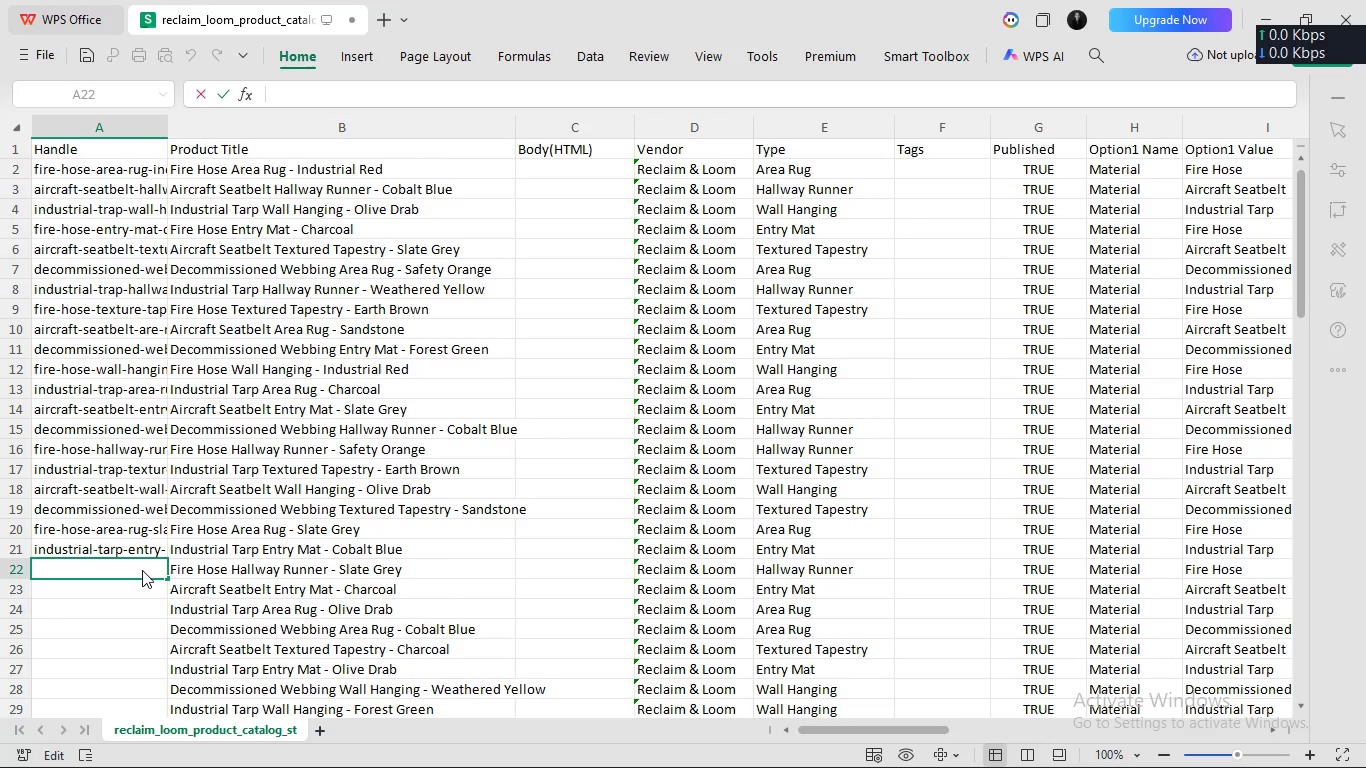 
type(fir-hose-hallway-runner-slat-grey)
 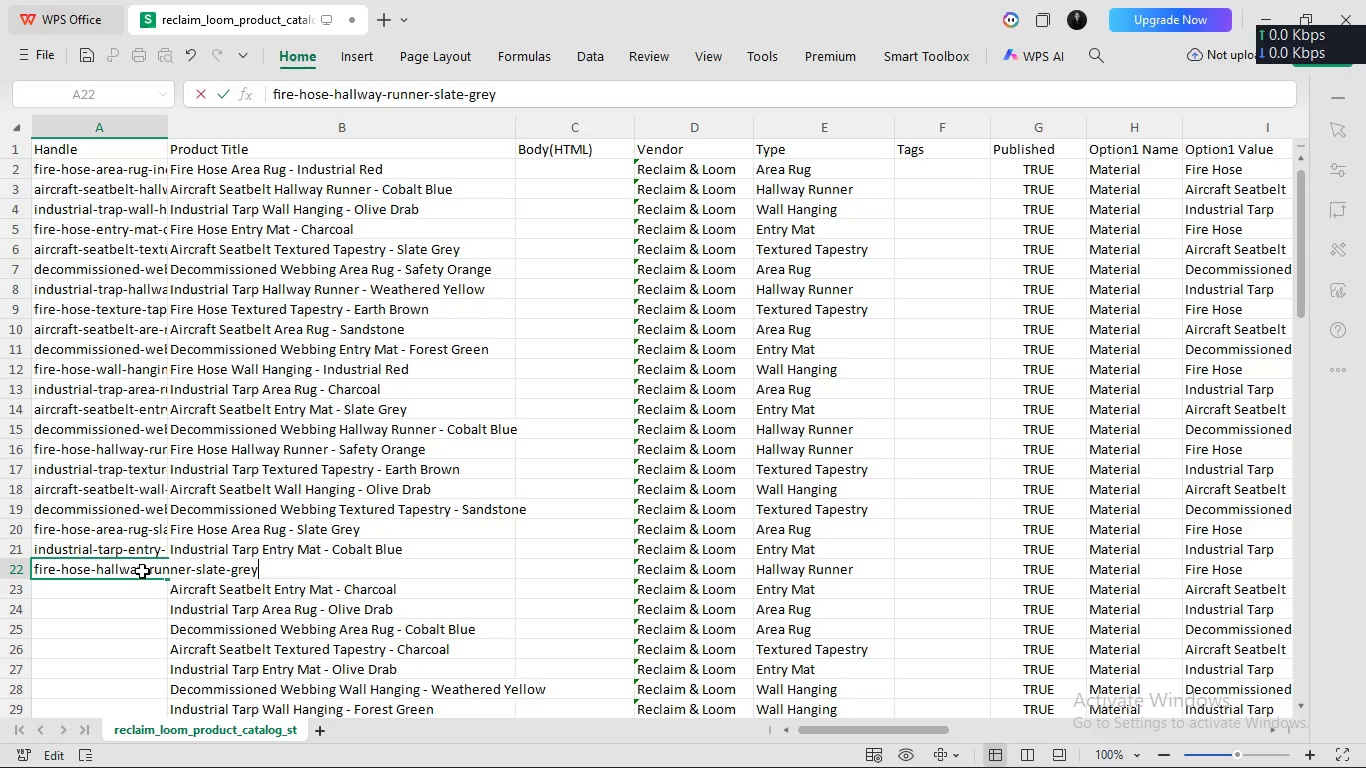 
key(Enter)
 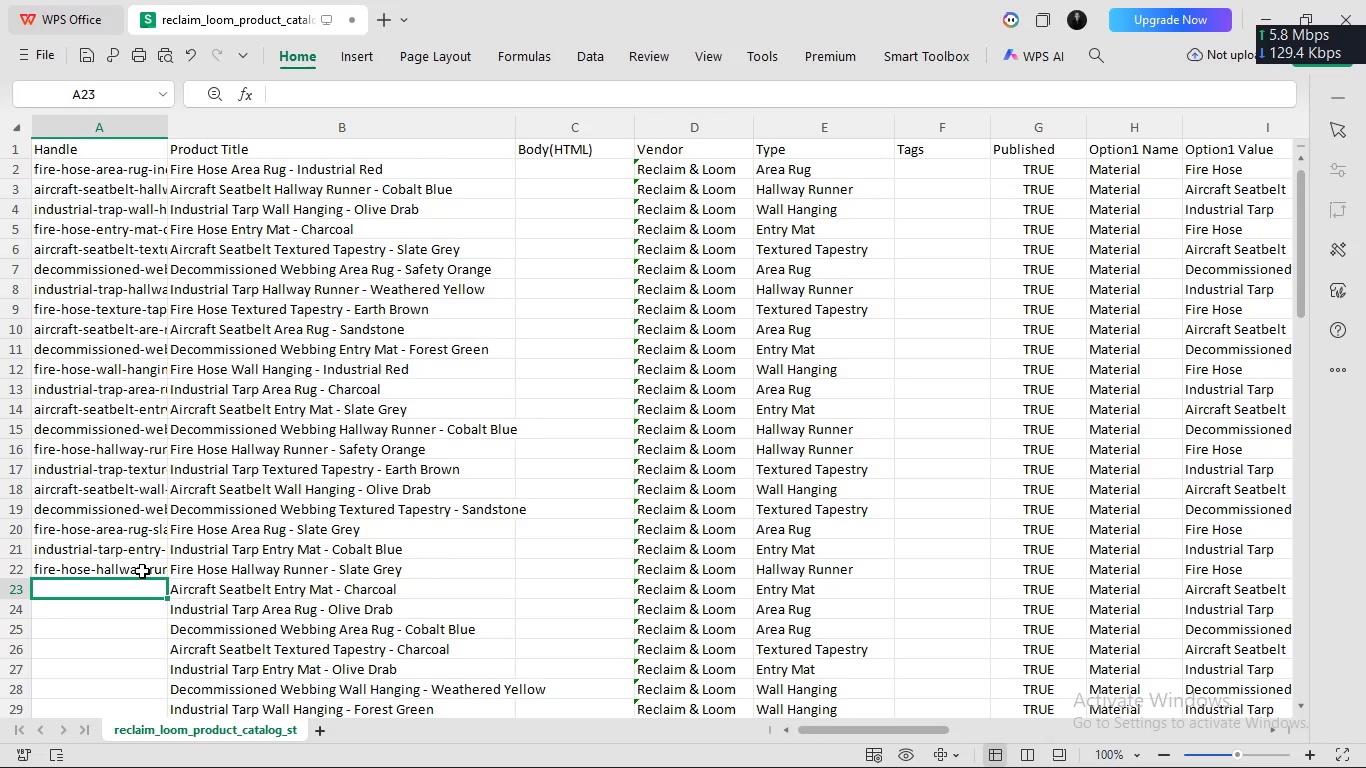 
scroll: coordinate [142, 570], scroll_direction: up, amount: 28.0
 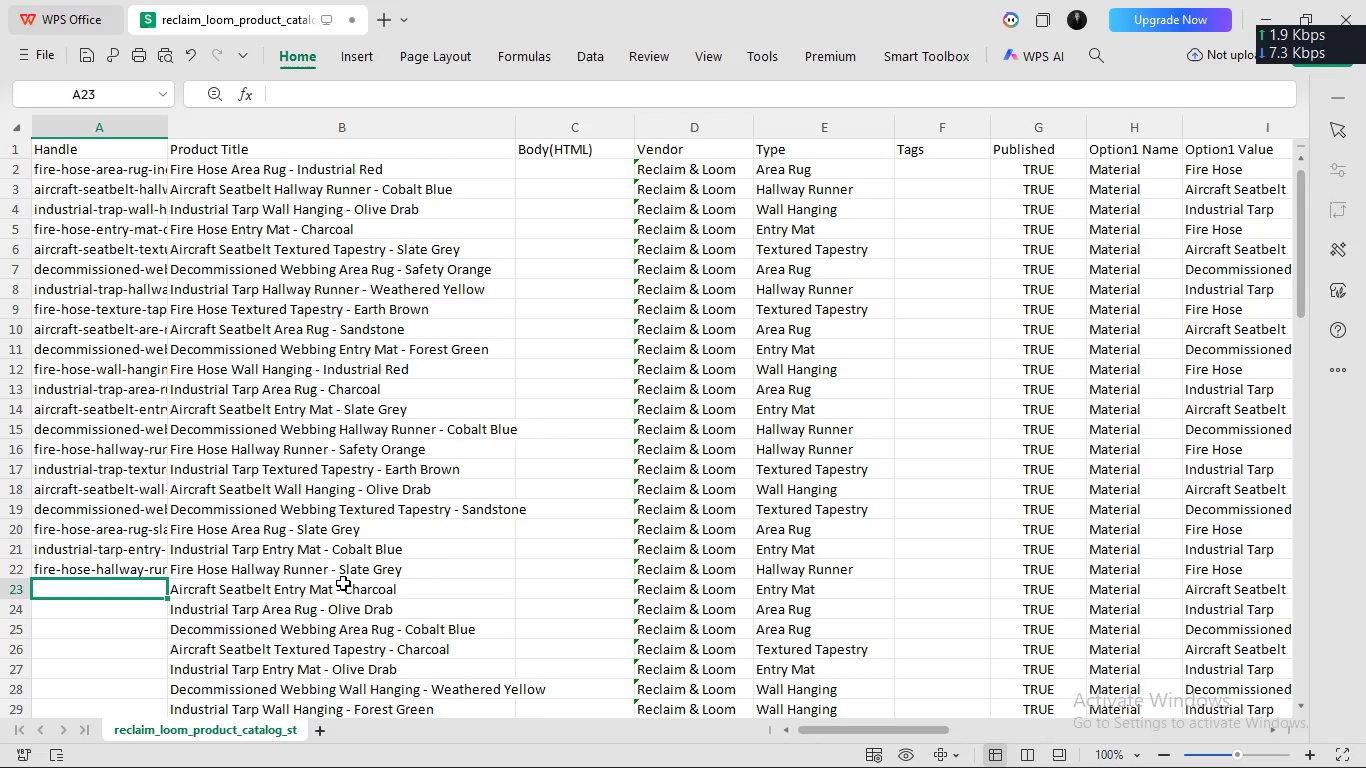 
wait(8.69)
 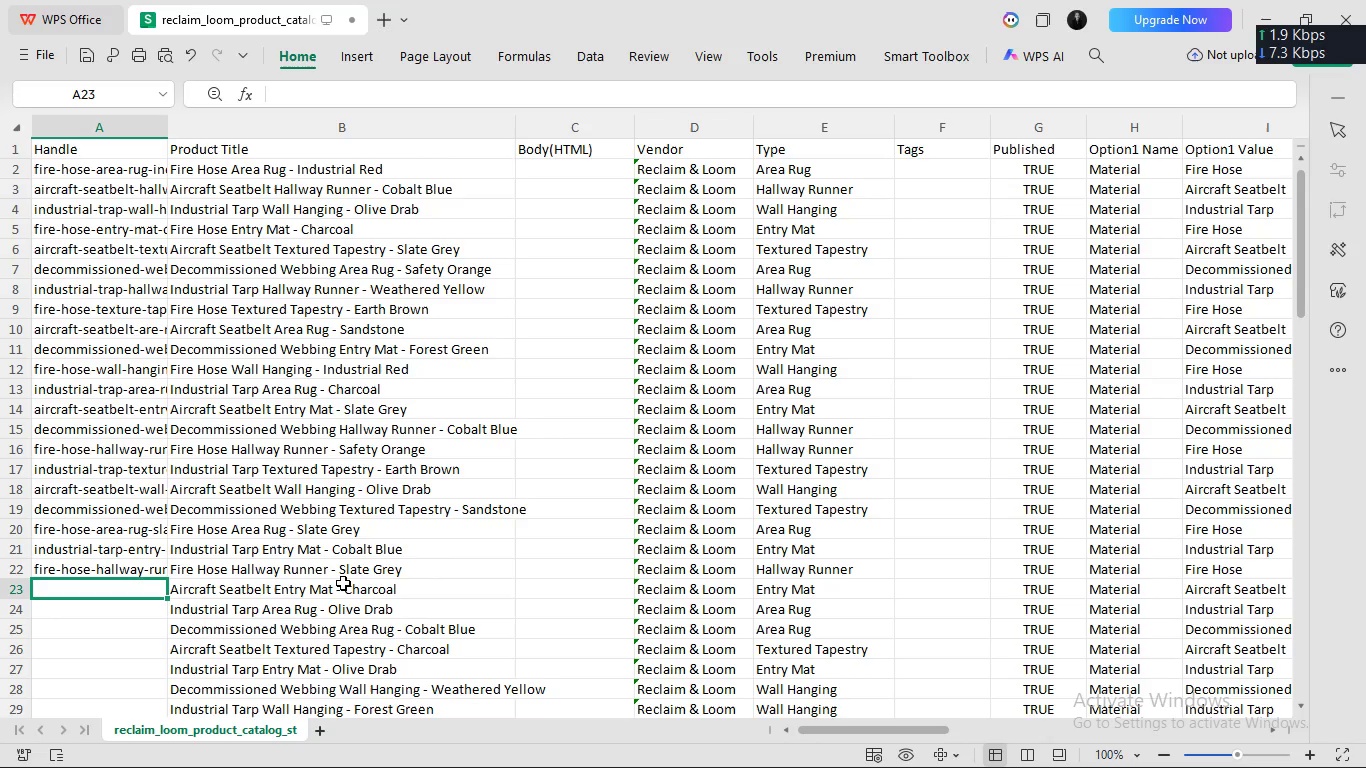 
scroll: coordinate [735, 491], scroll_direction: up, amount: 38.0
 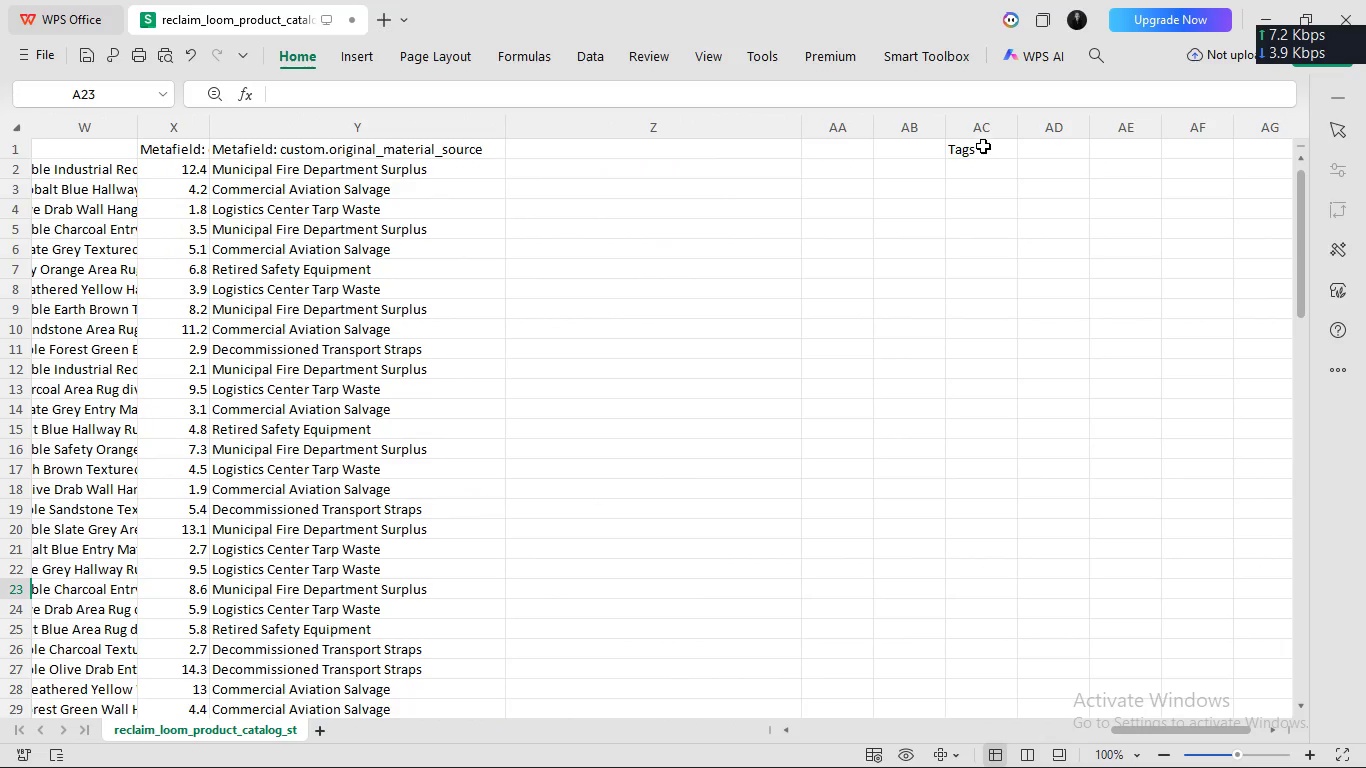 
left_click([983, 141])
 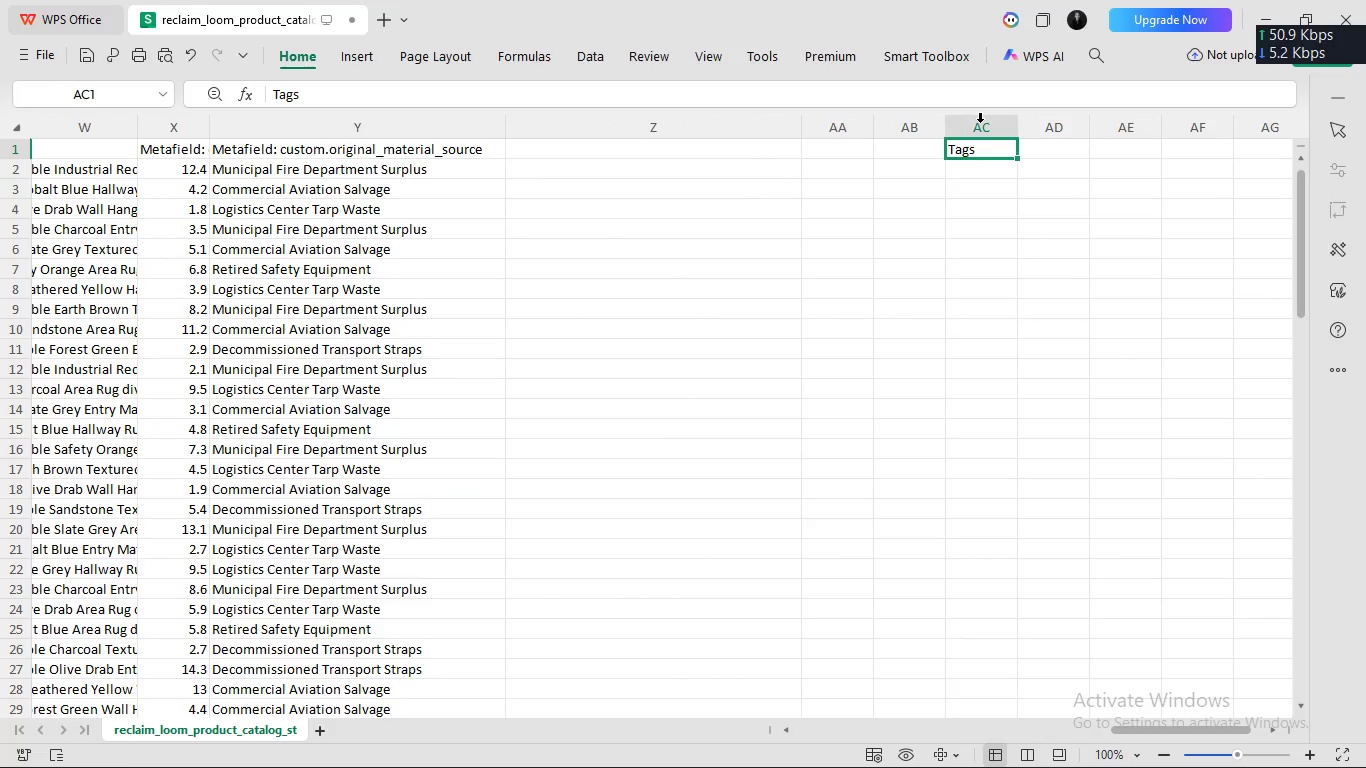 
left_click([980, 123])
 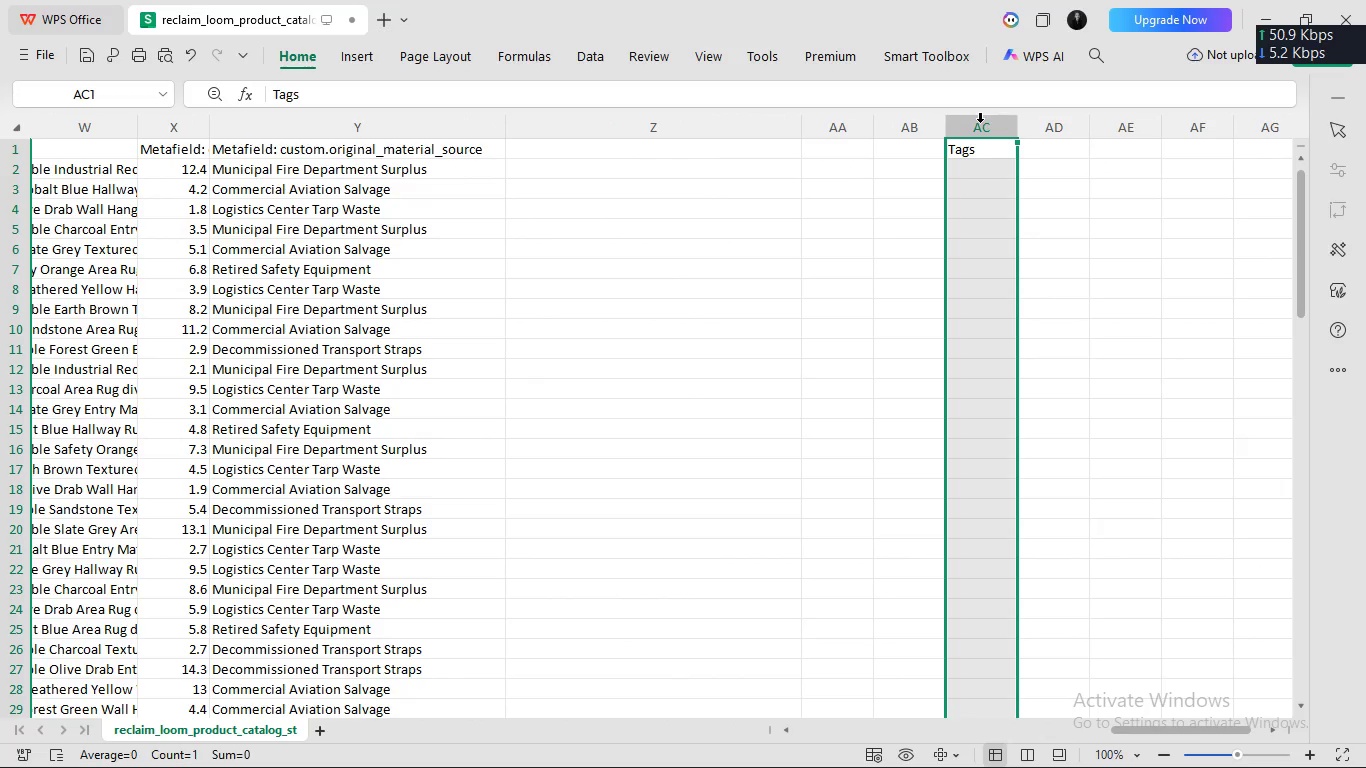 
key(Delete)
 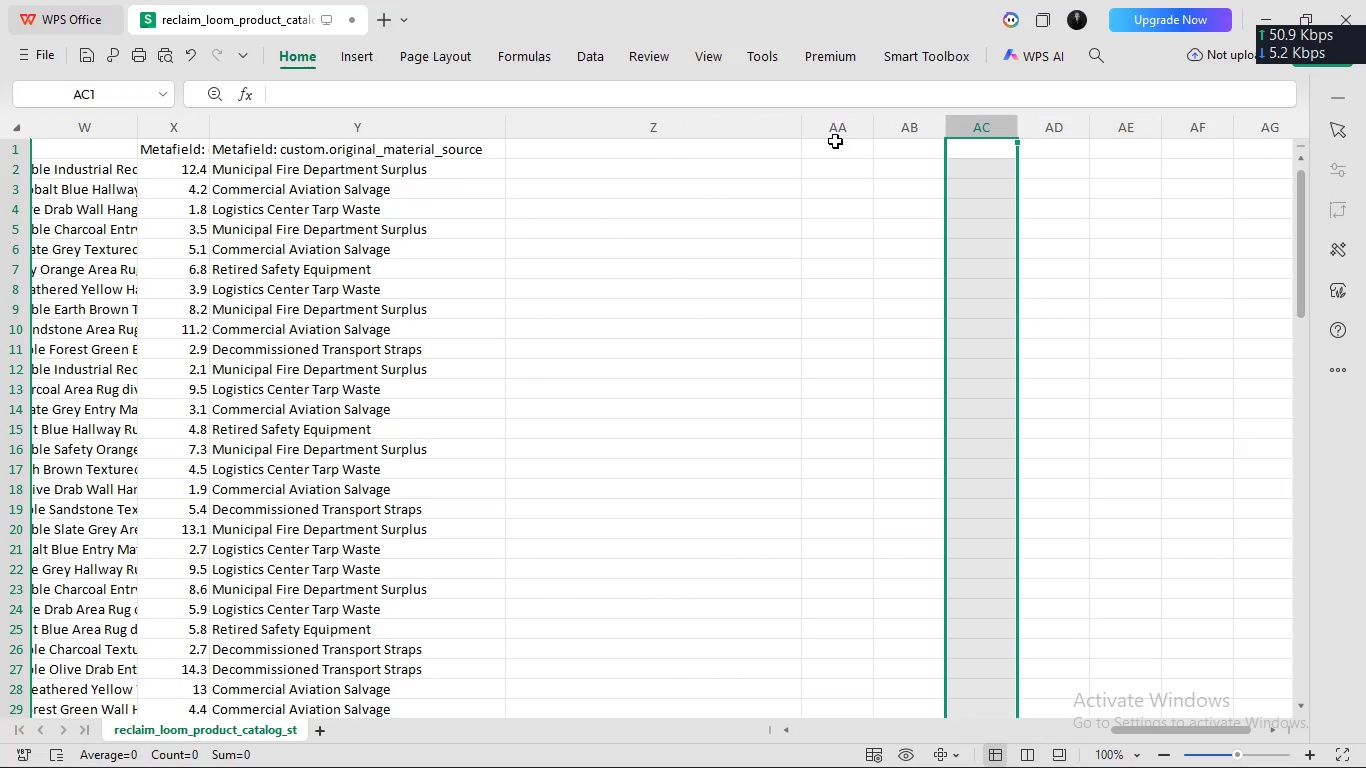 
left_click([835, 140])
 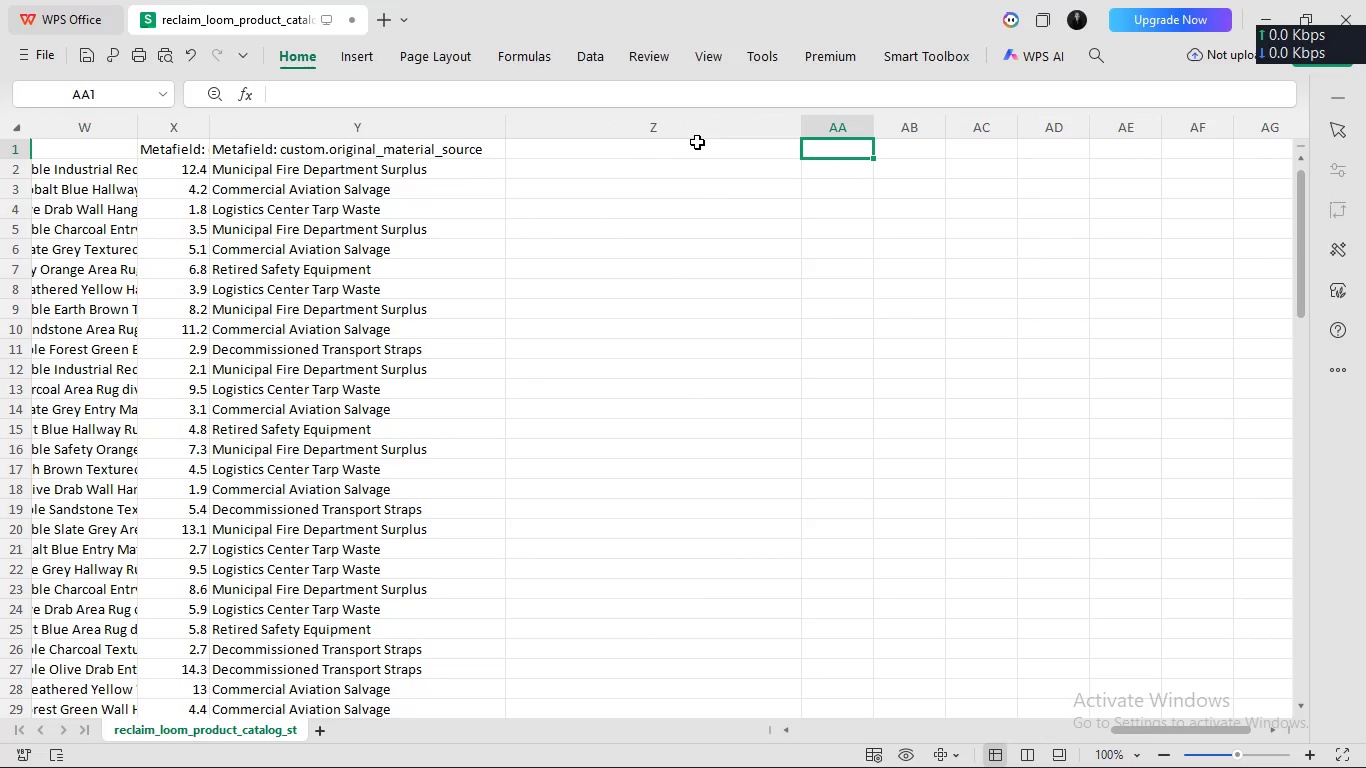 
scroll: coordinate [717, 170], scroll_direction: up, amount: 6.0
 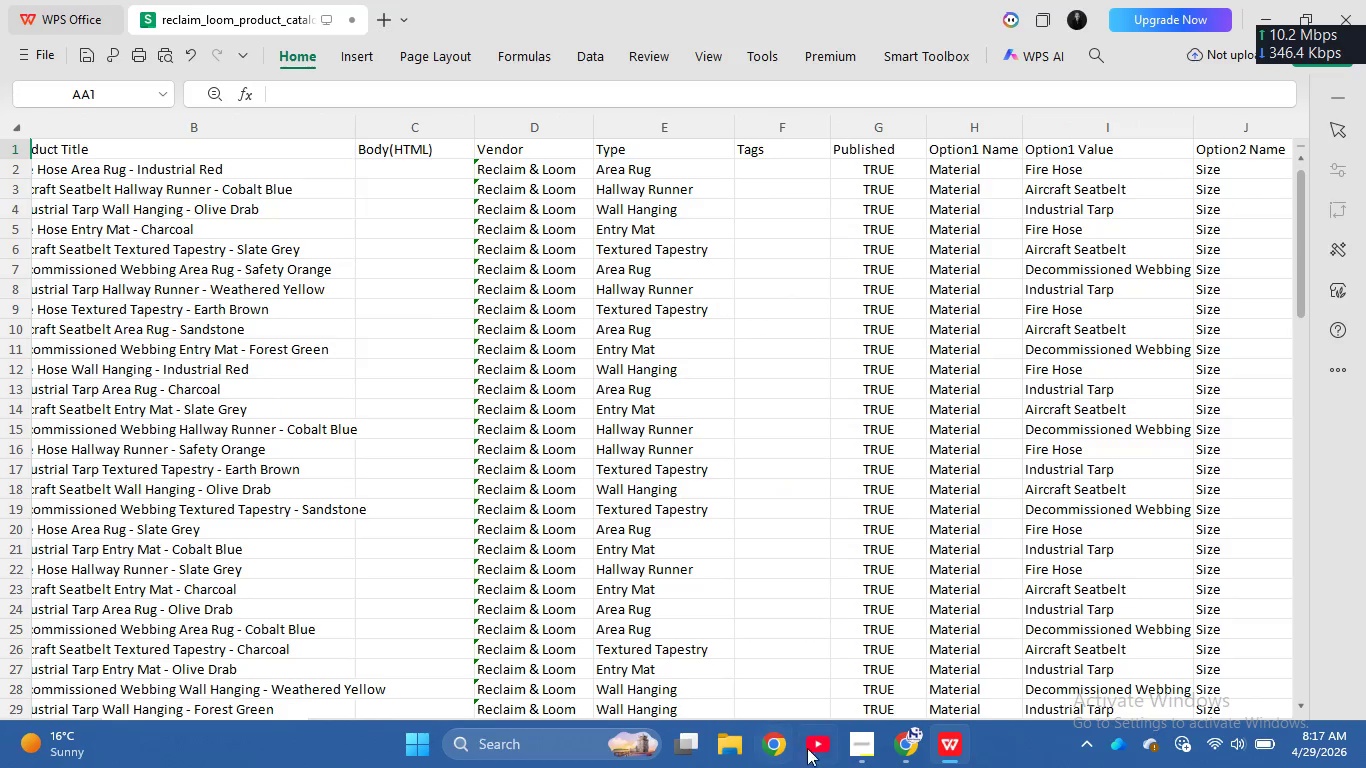 
left_click([895, 744])
 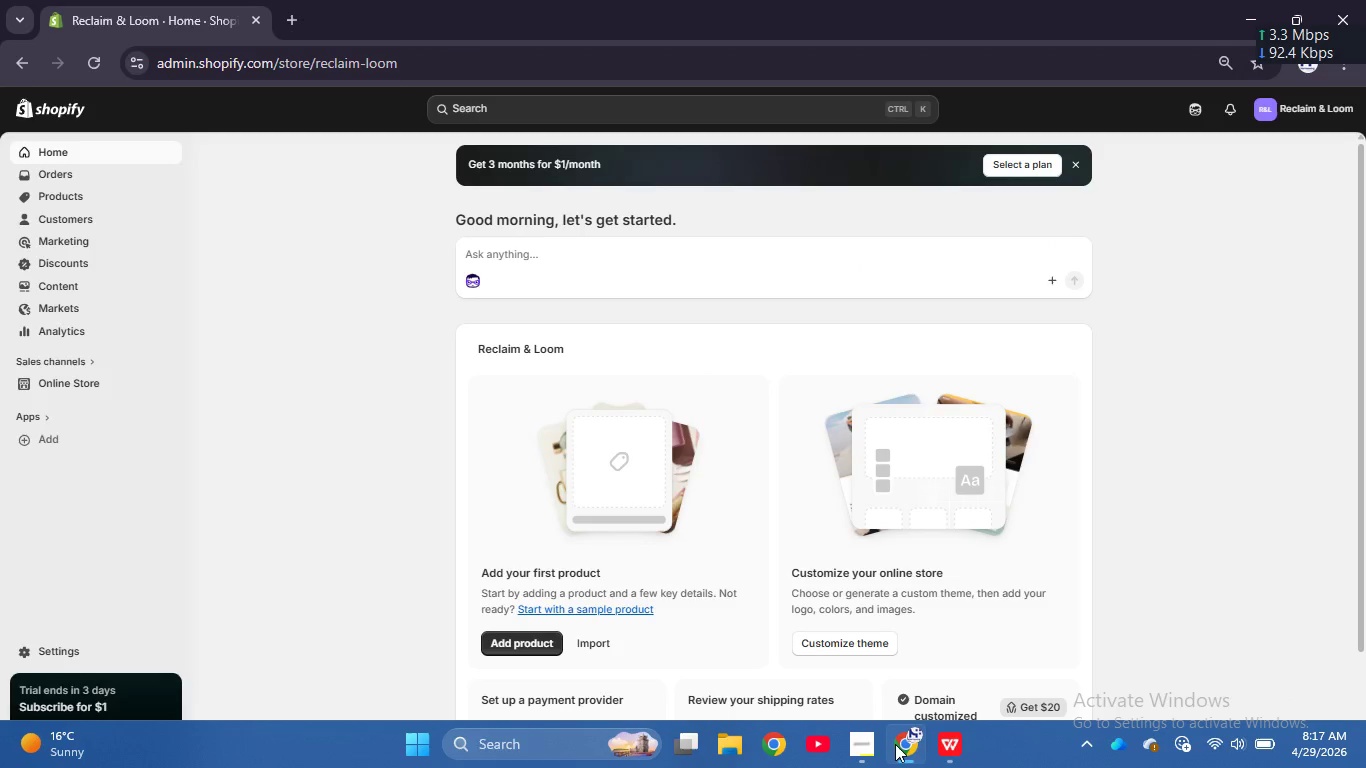 
left_click([861, 746])